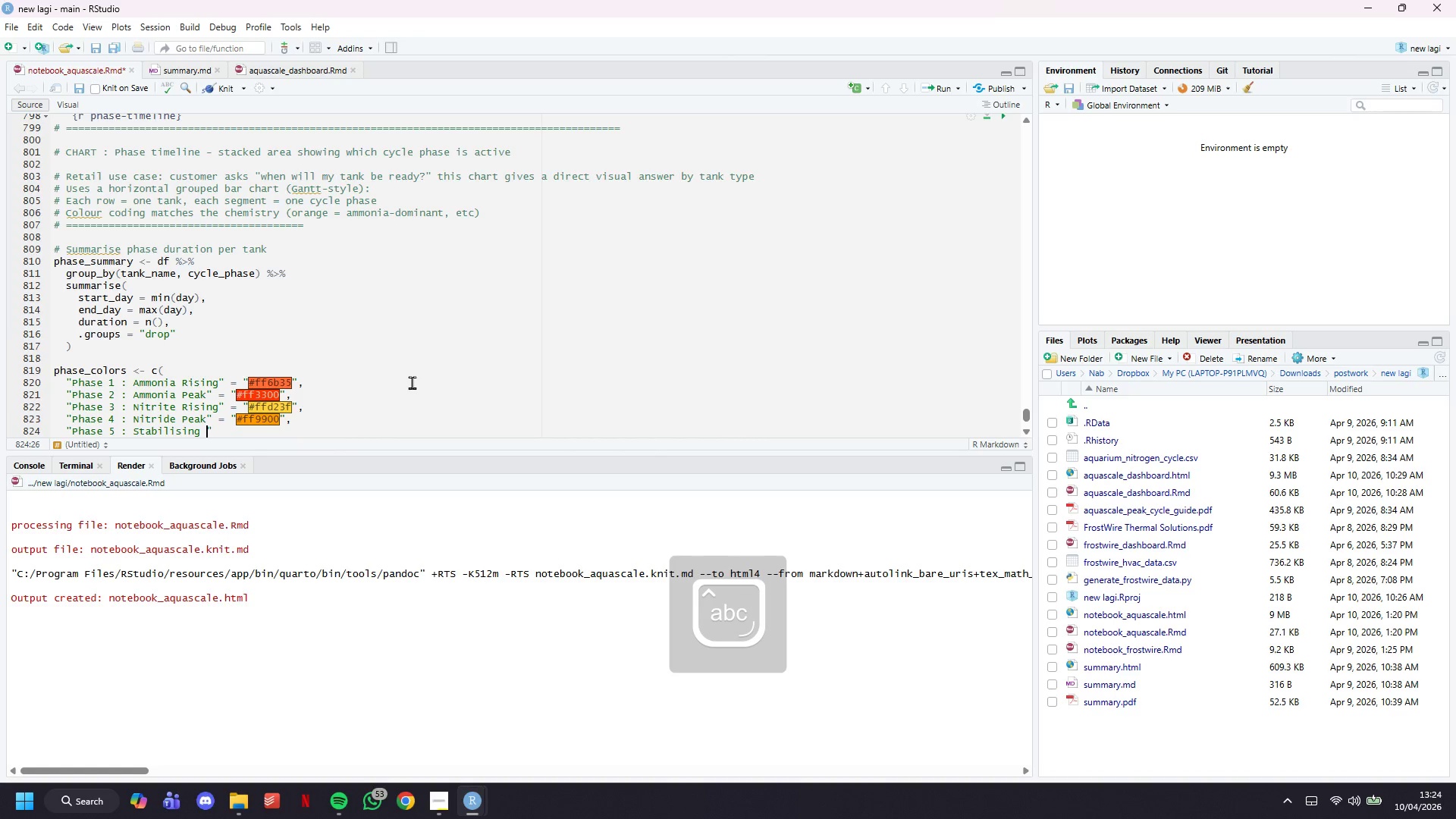 
key(ArrowRight)
 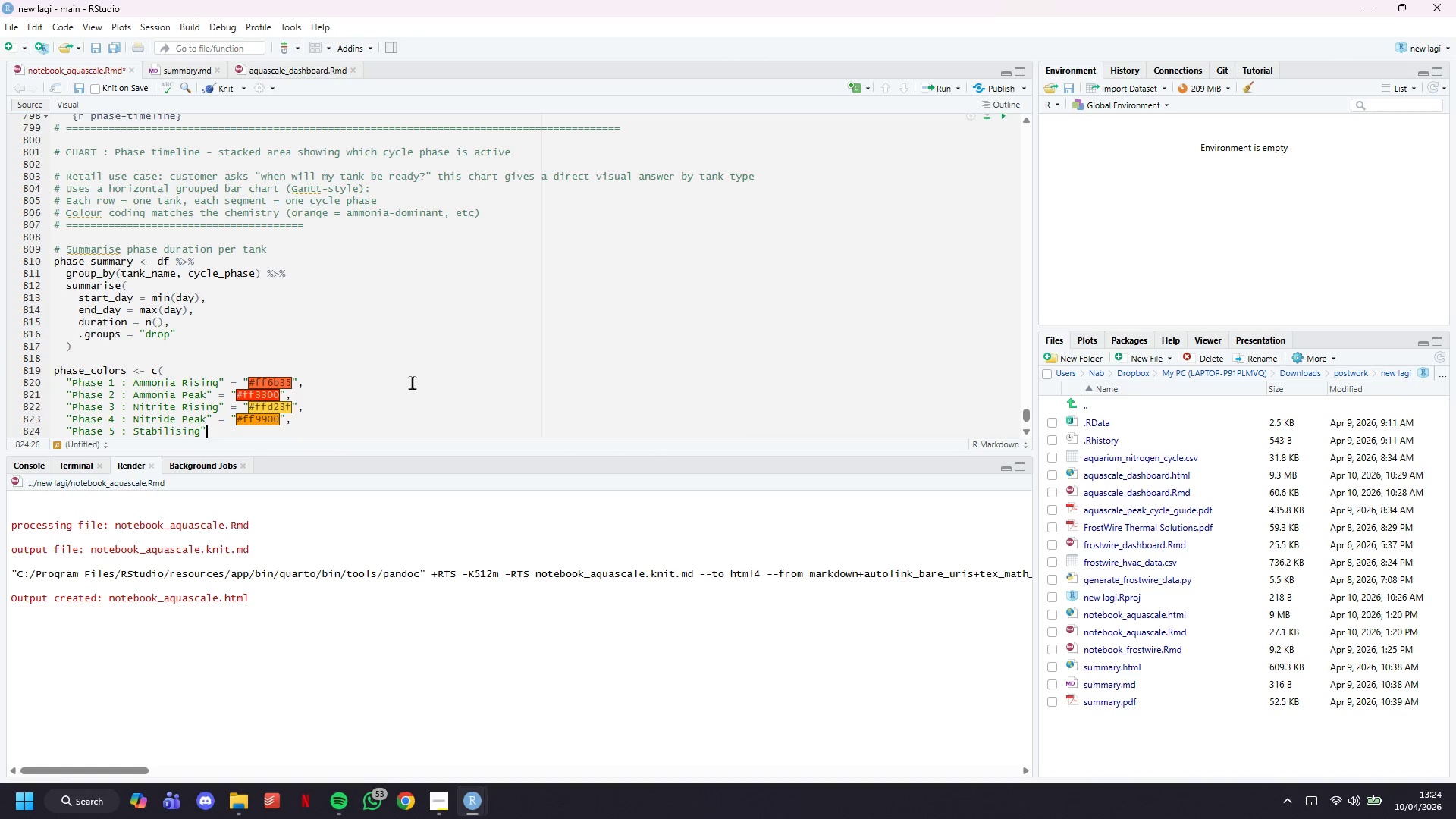 
key(Space)
 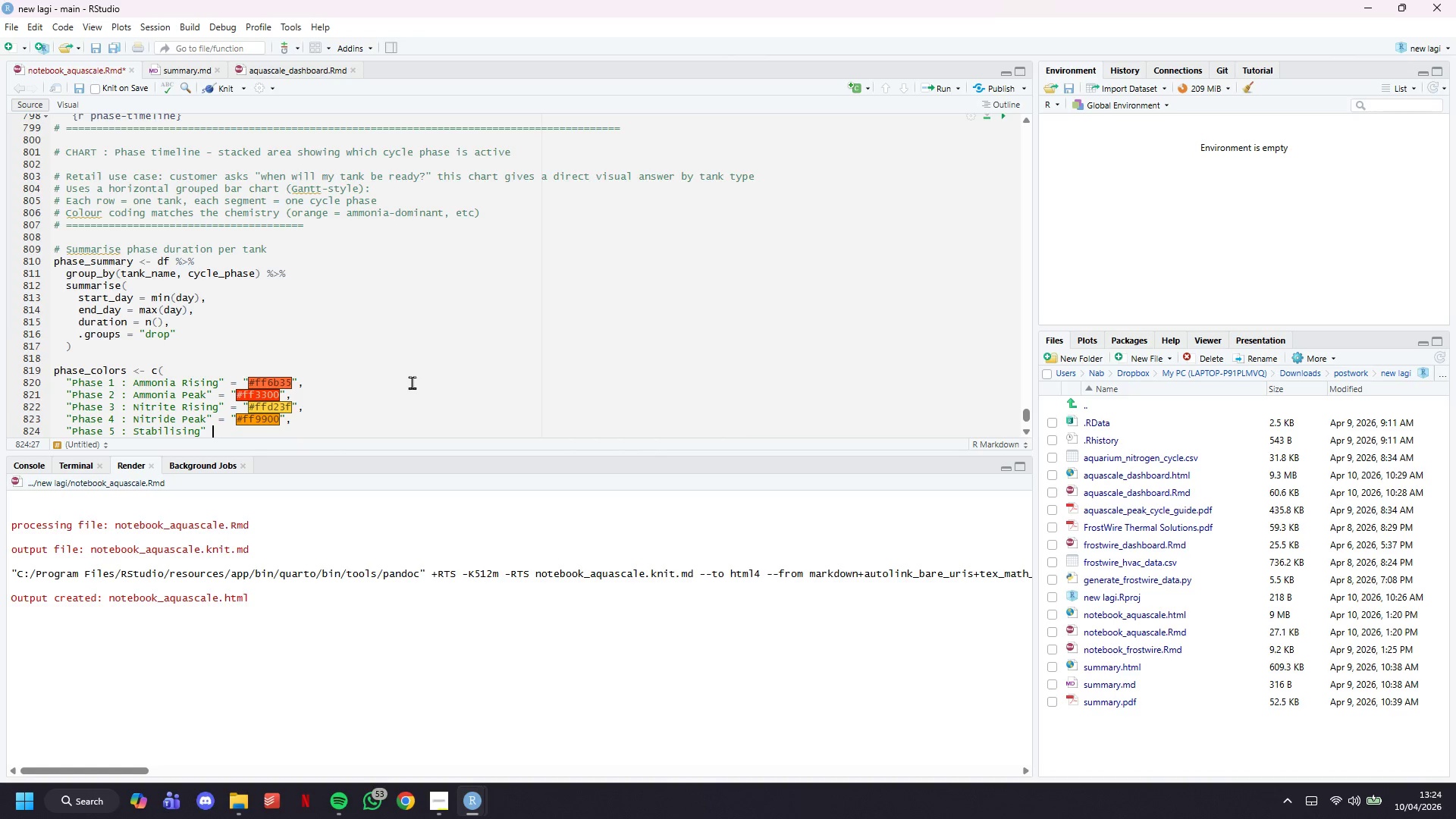 
key(Equal)
 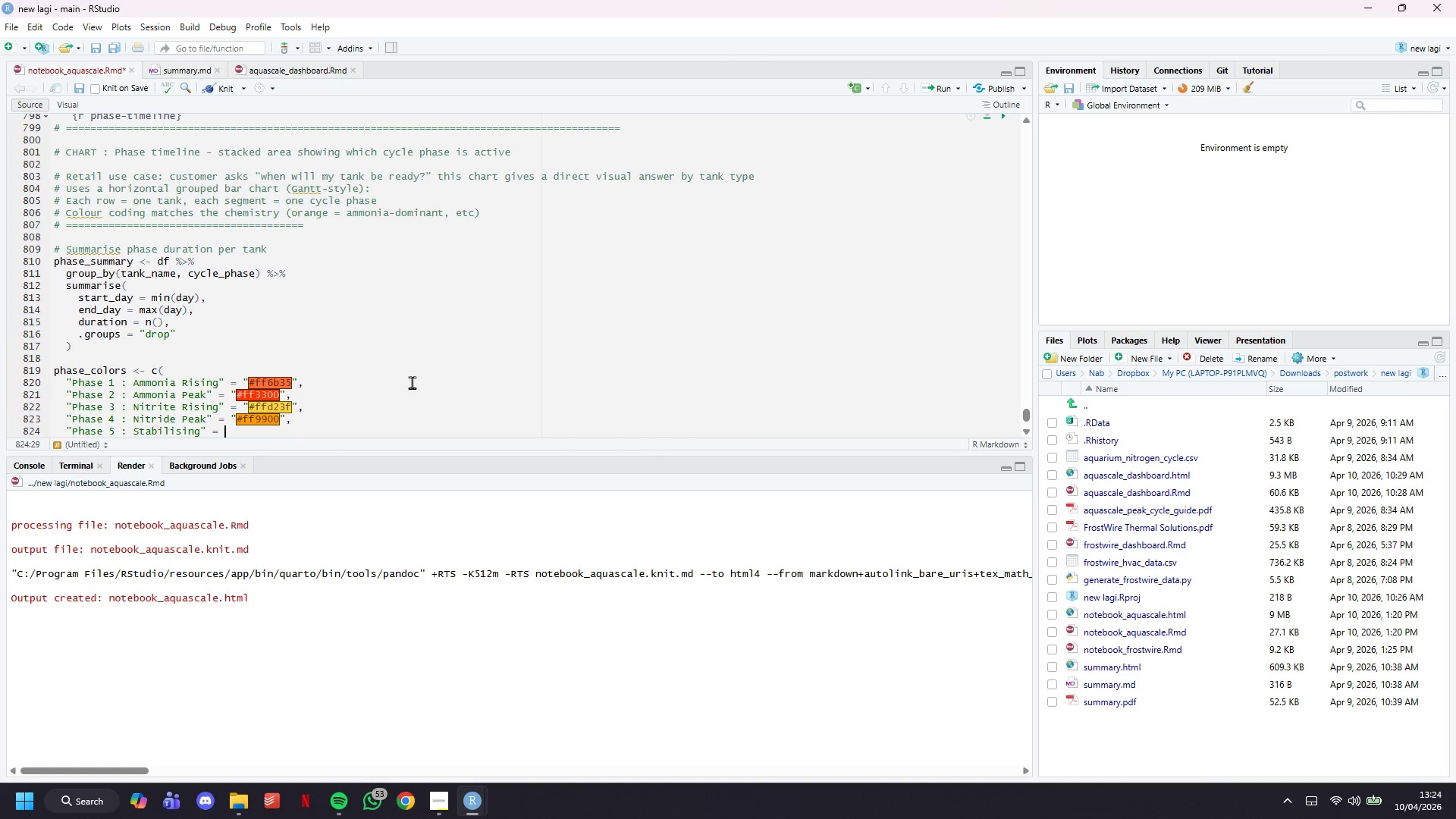 
key(Space)
 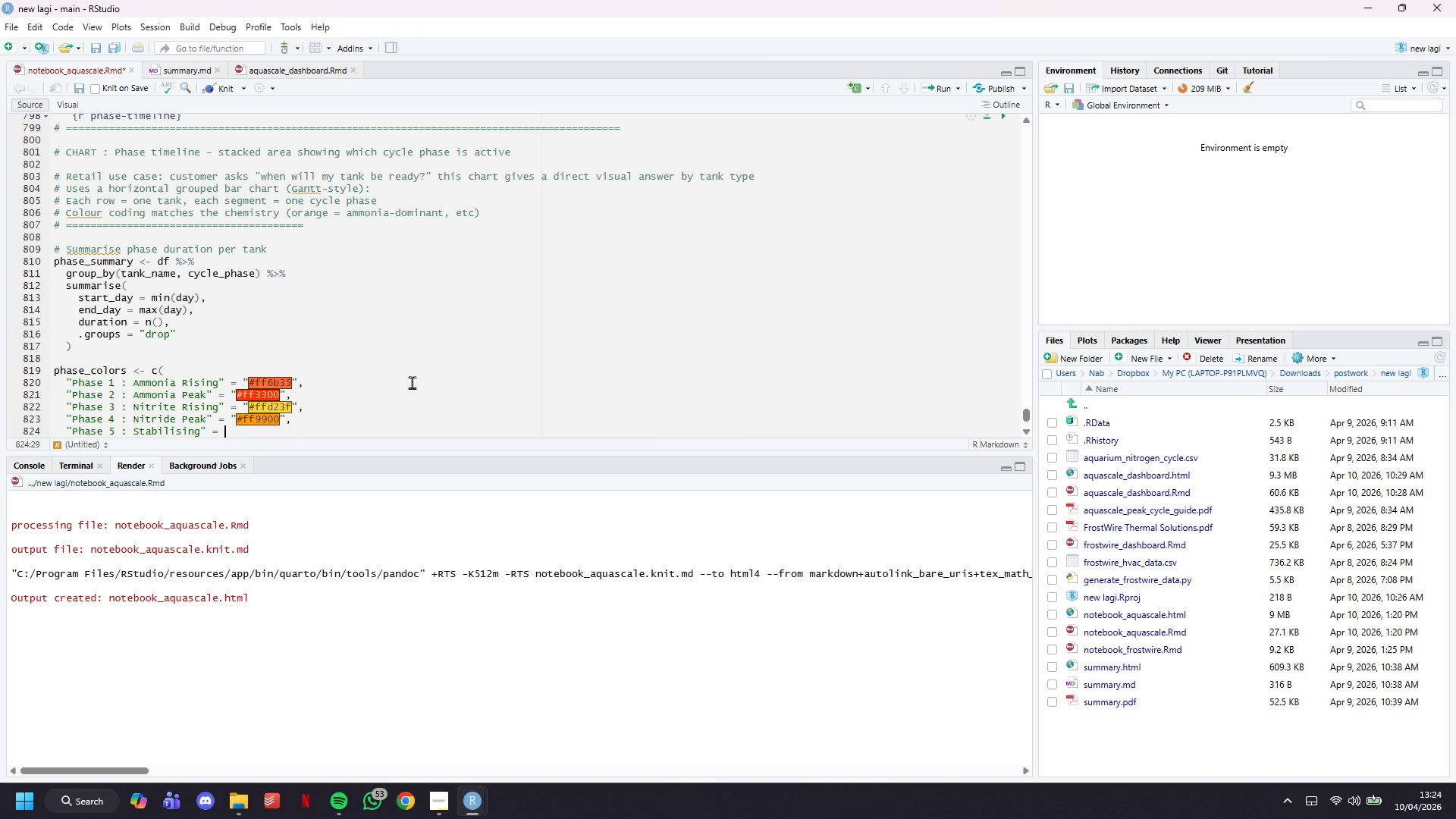 
key(Shift+Quote)
 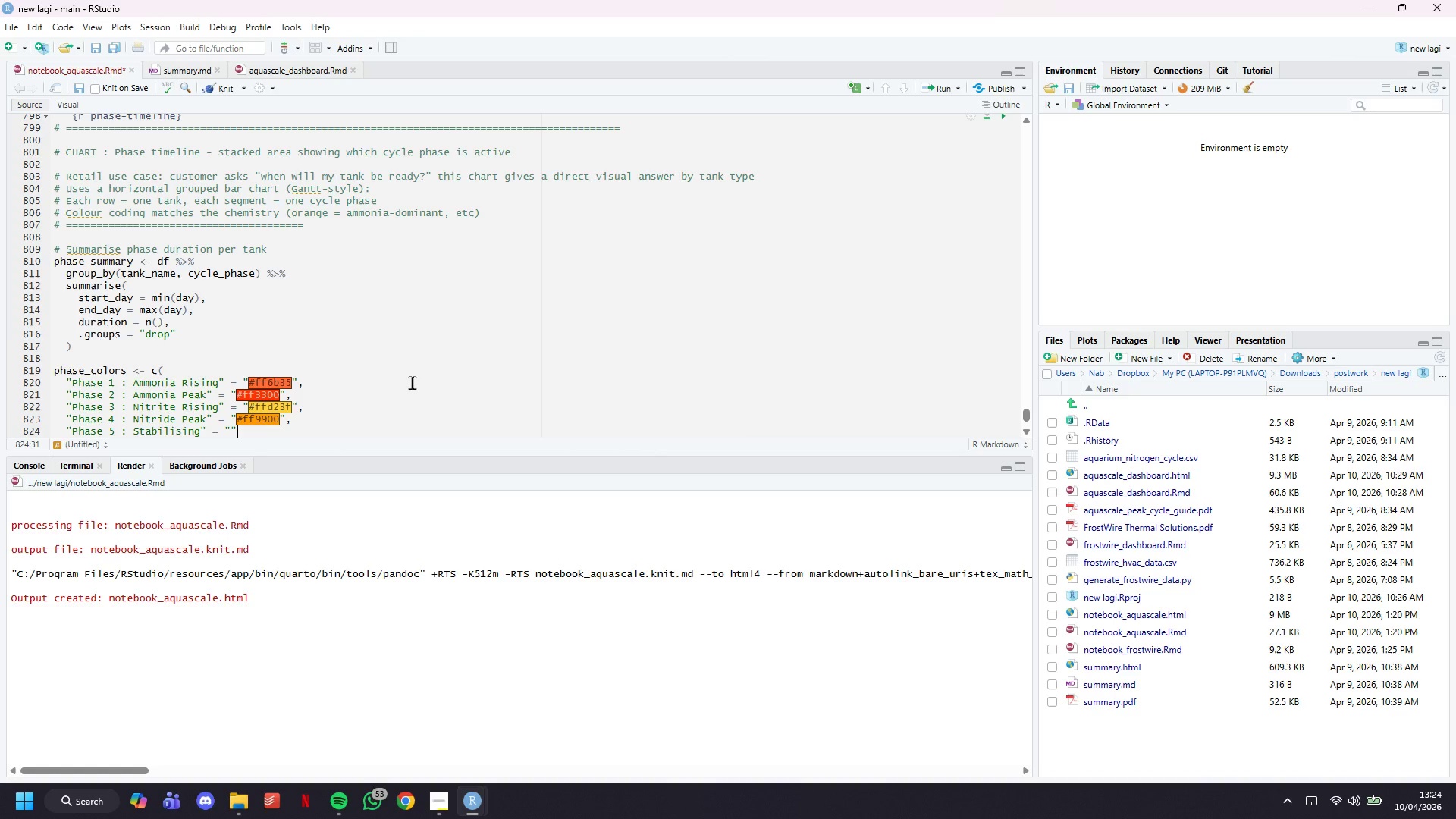 
key(Shift+Quote)
 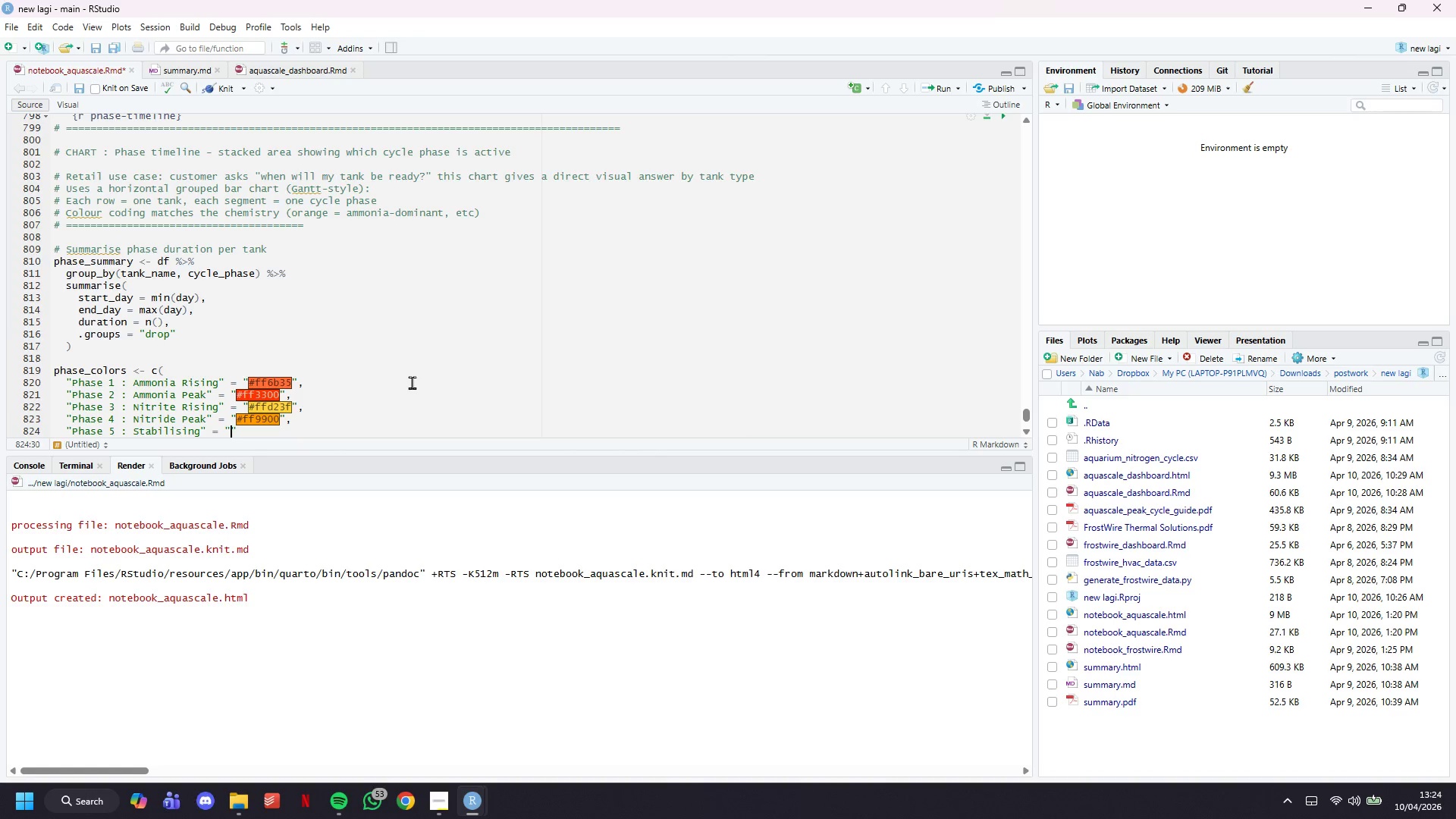 
key(ArrowLeft)
 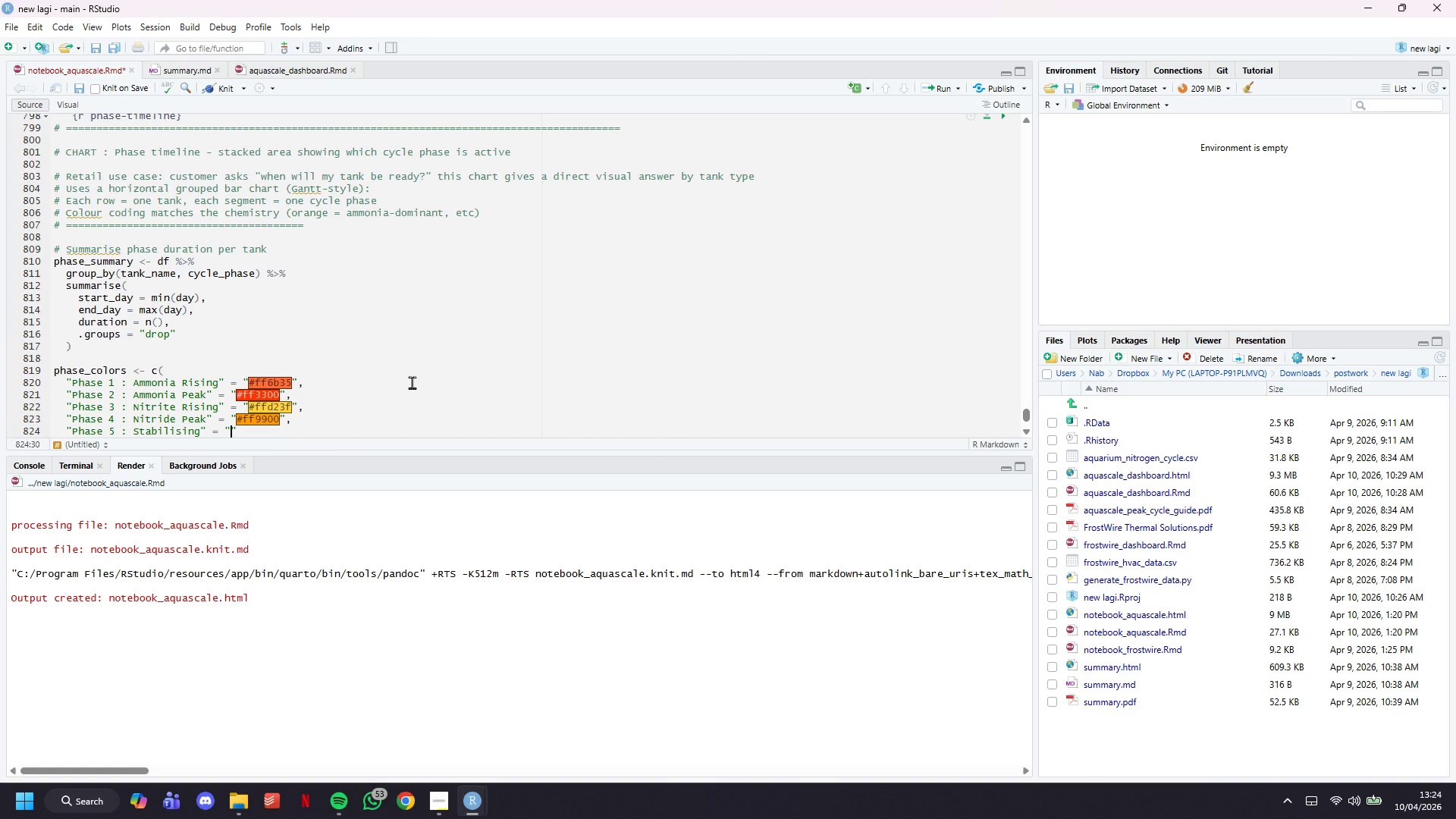 
type(#38bdf8)
 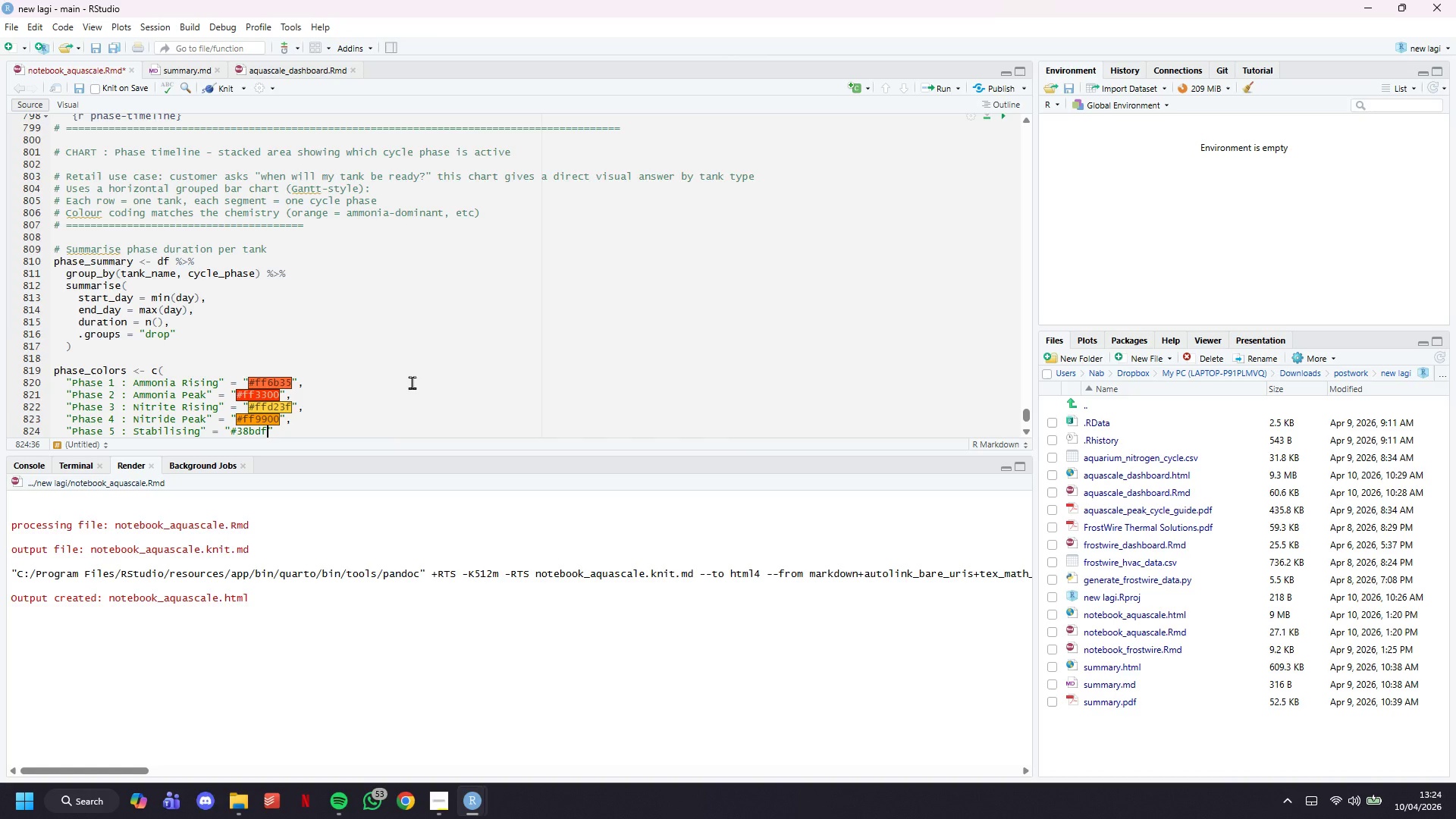 
key(ArrowRight)
 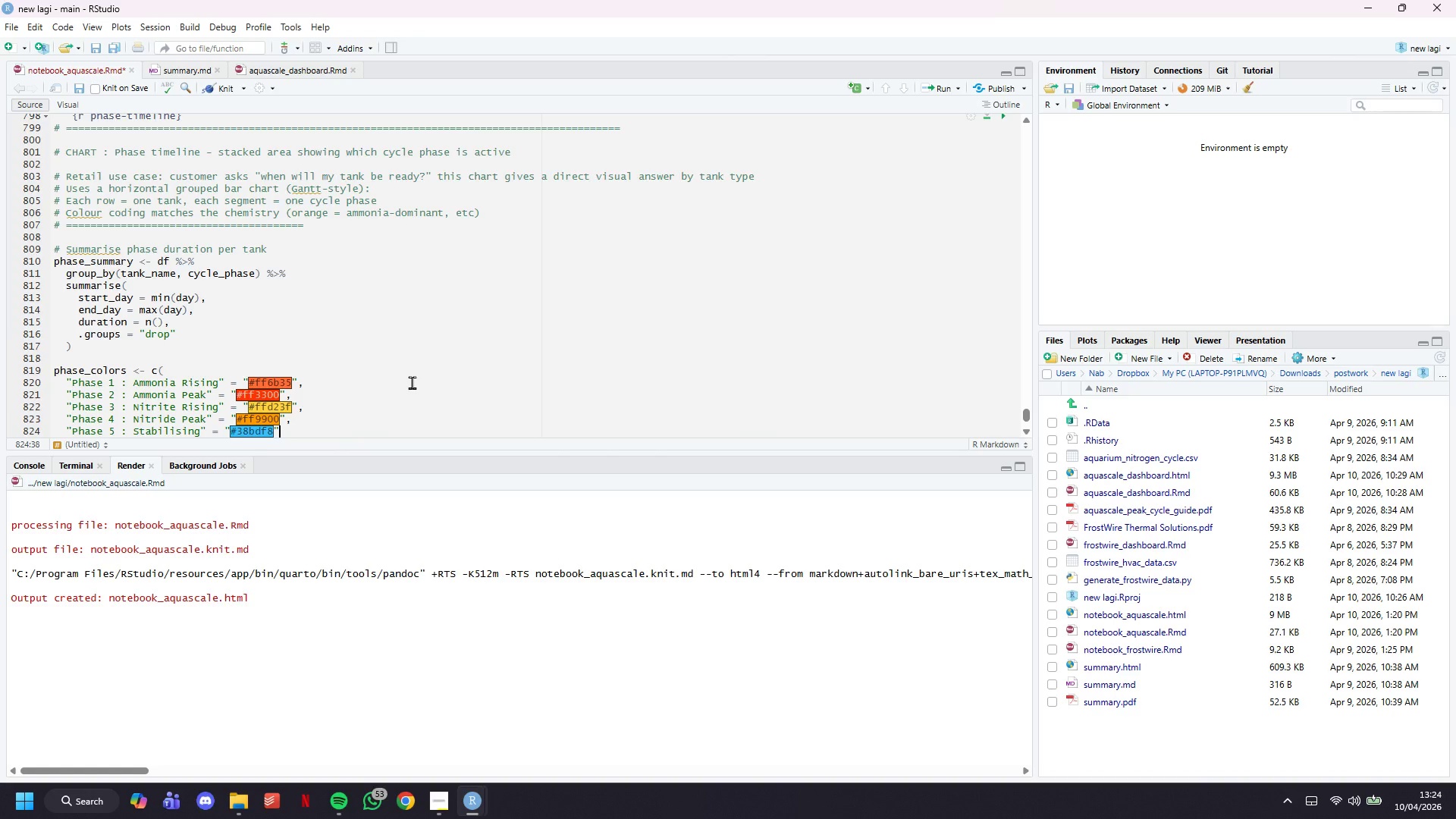 
key(Comma)
 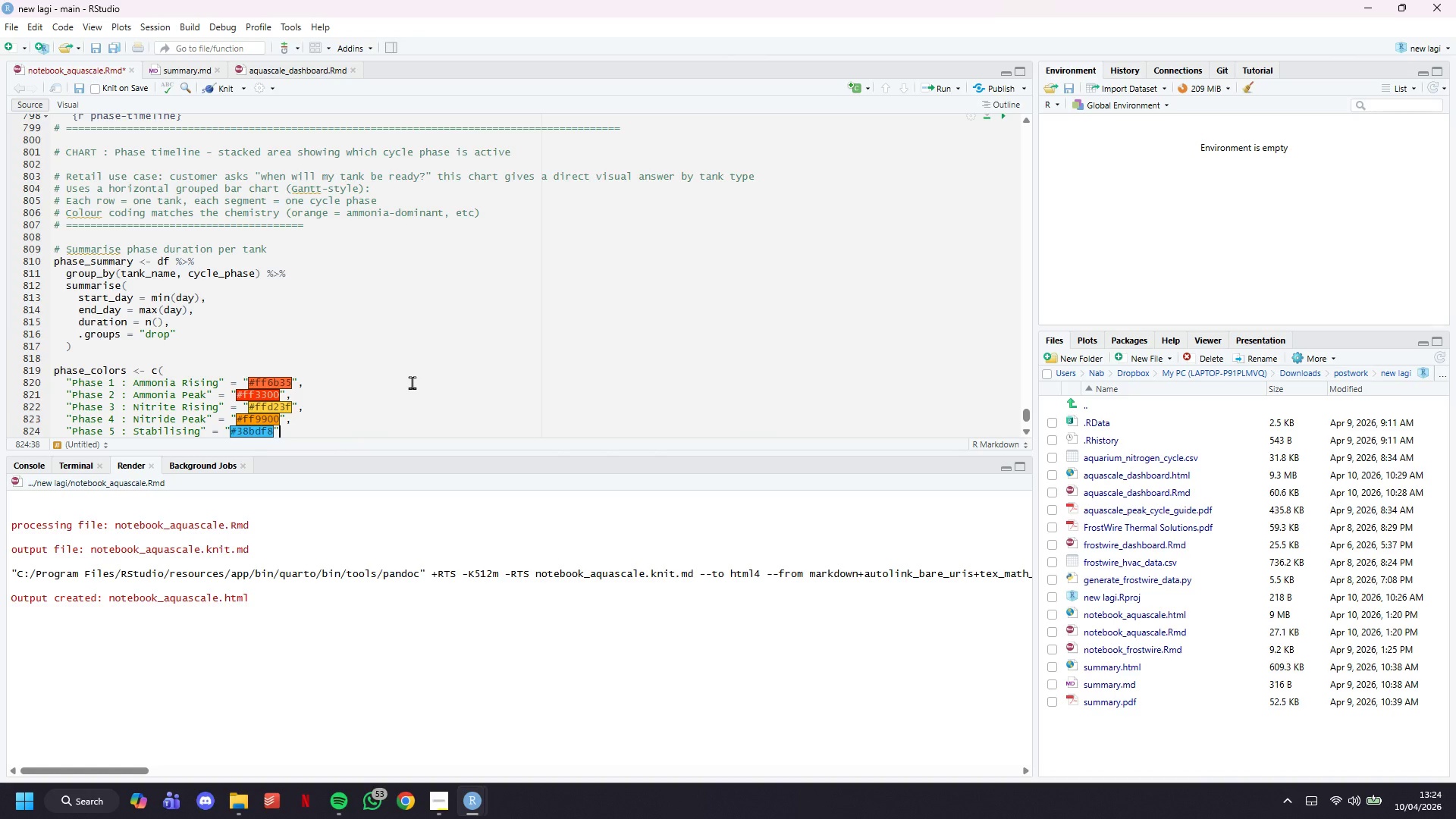 
key(Enter)
 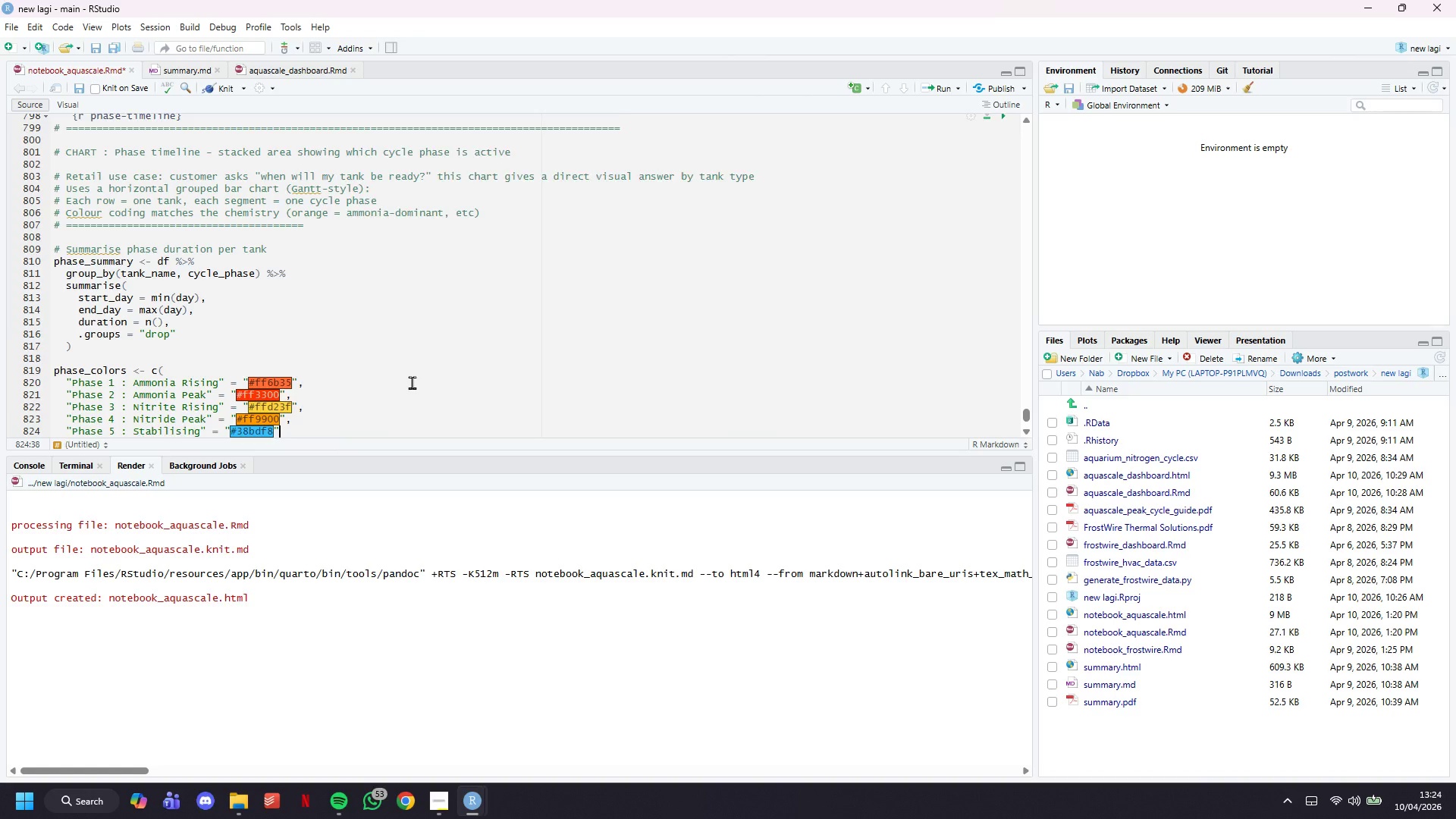 
key(Tab)
 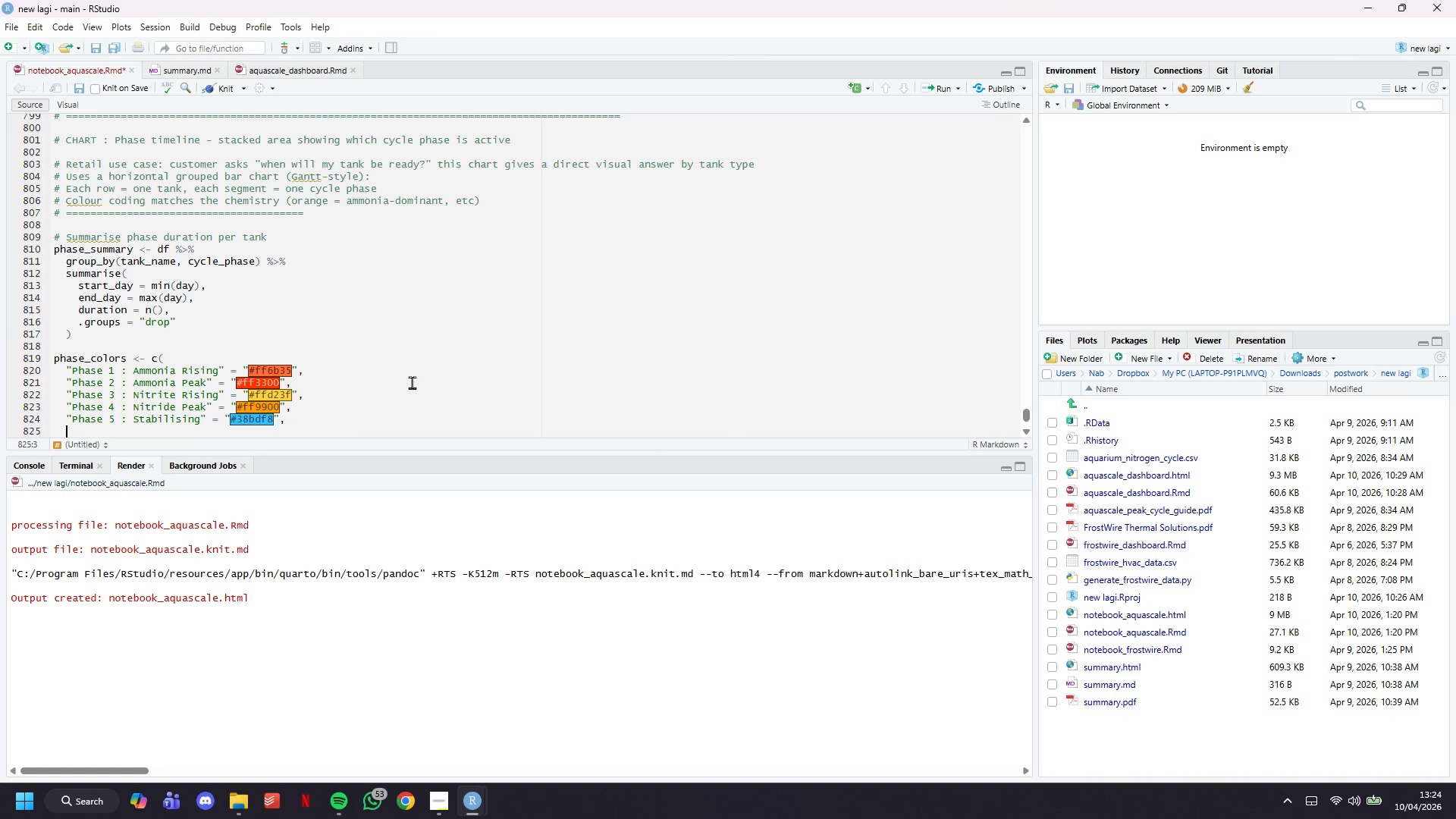 
key(Shift+Quote)
 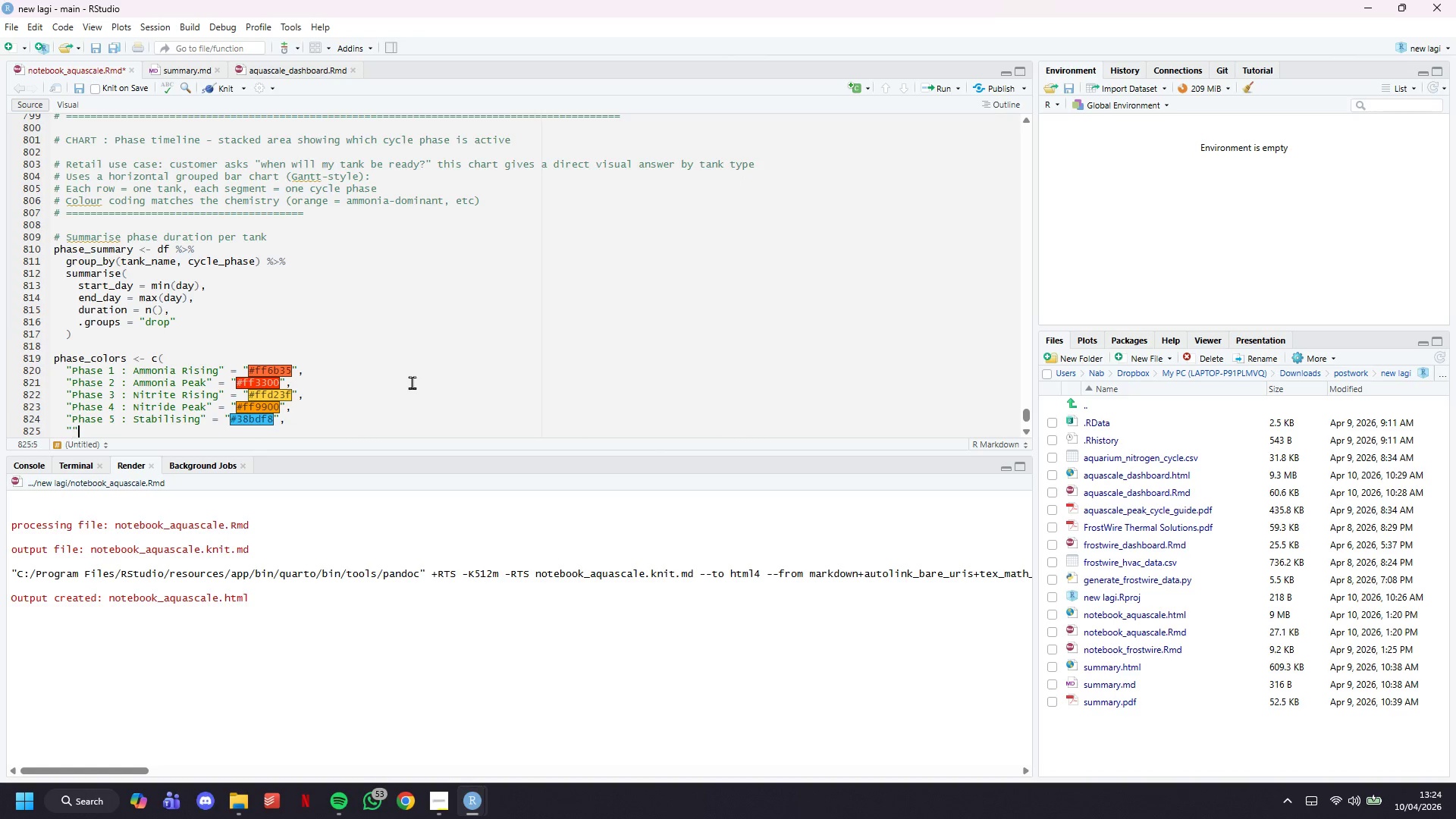 
key(Shift+Quote)
 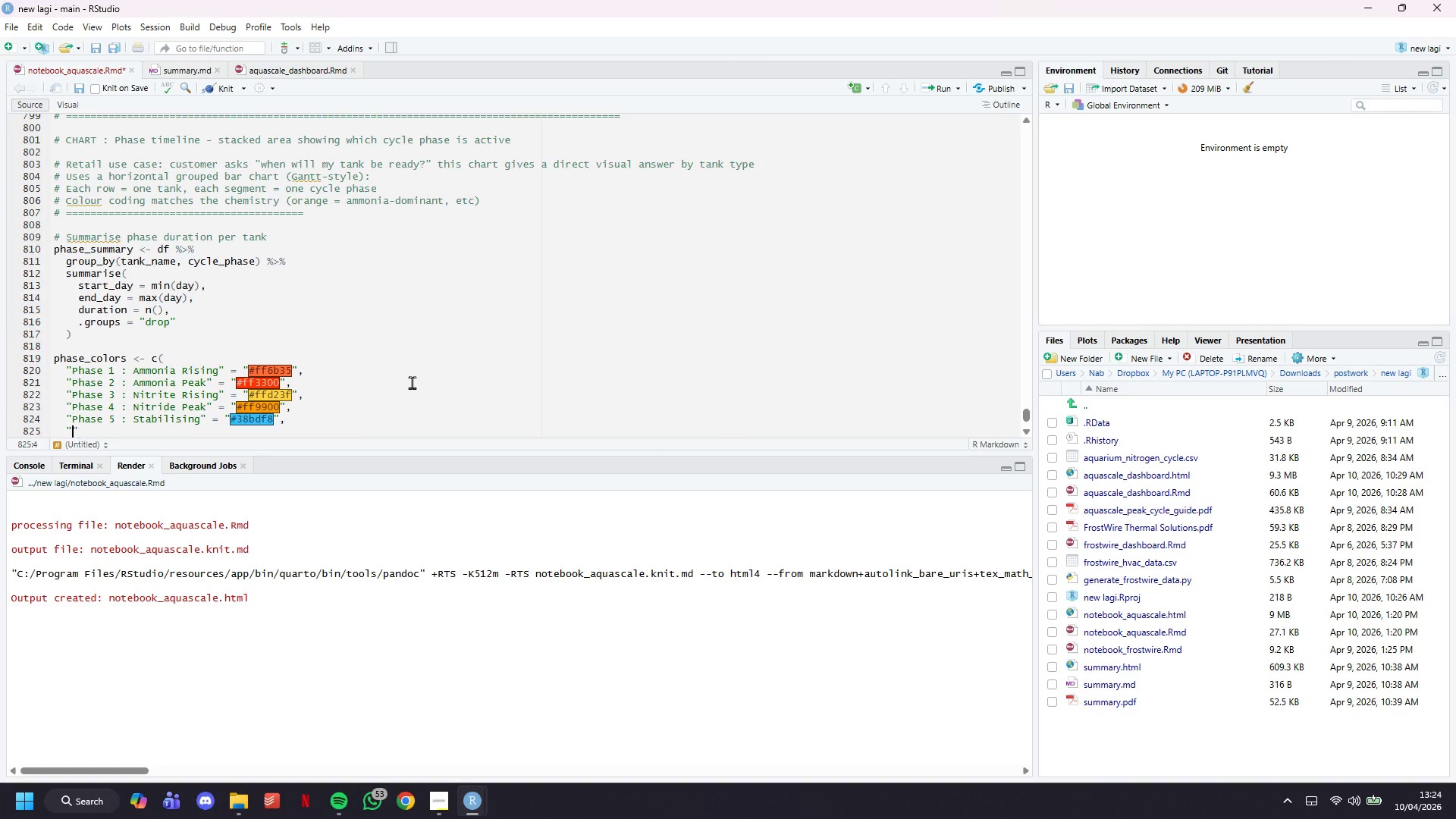 
key(ArrowLeft)
 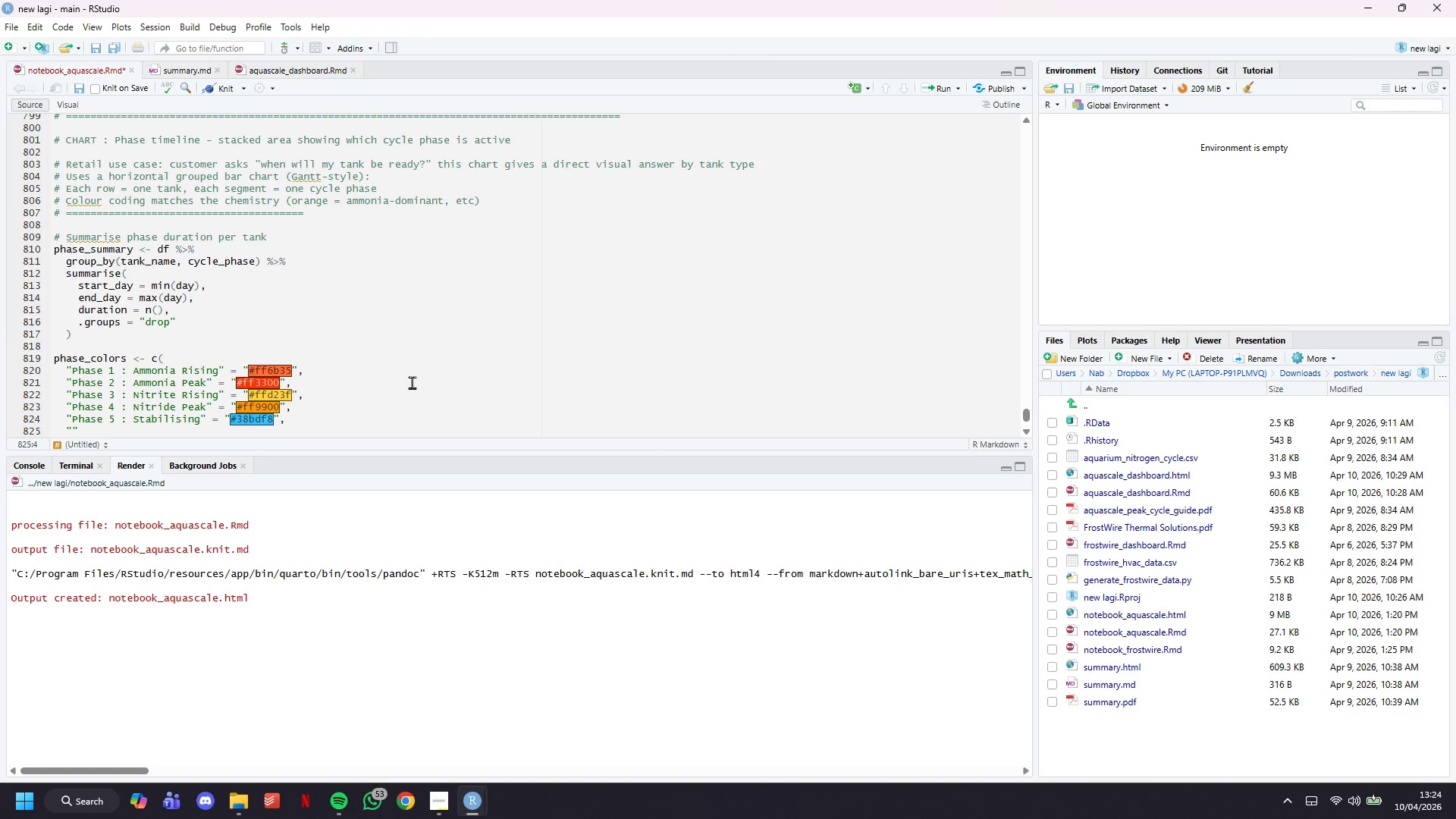 
type(Phas )
key(Backspace)
type(e 6 )
key(Backspace)
type(: Cycled - Safe for Firsh)
key(Backspace)
key(Backspace)
key(Backspace)
type(sh)
 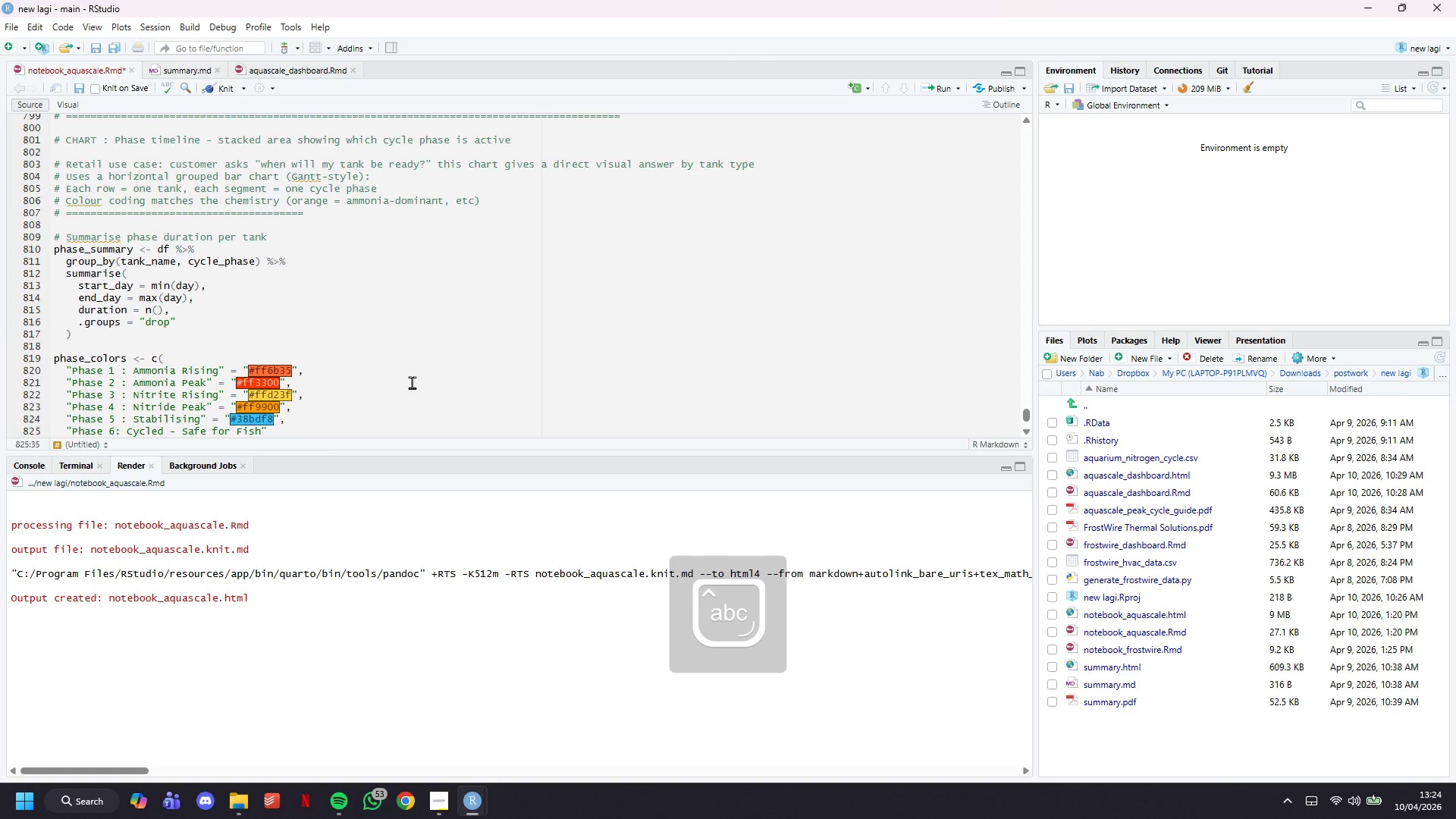 
key(ArrowRight)
 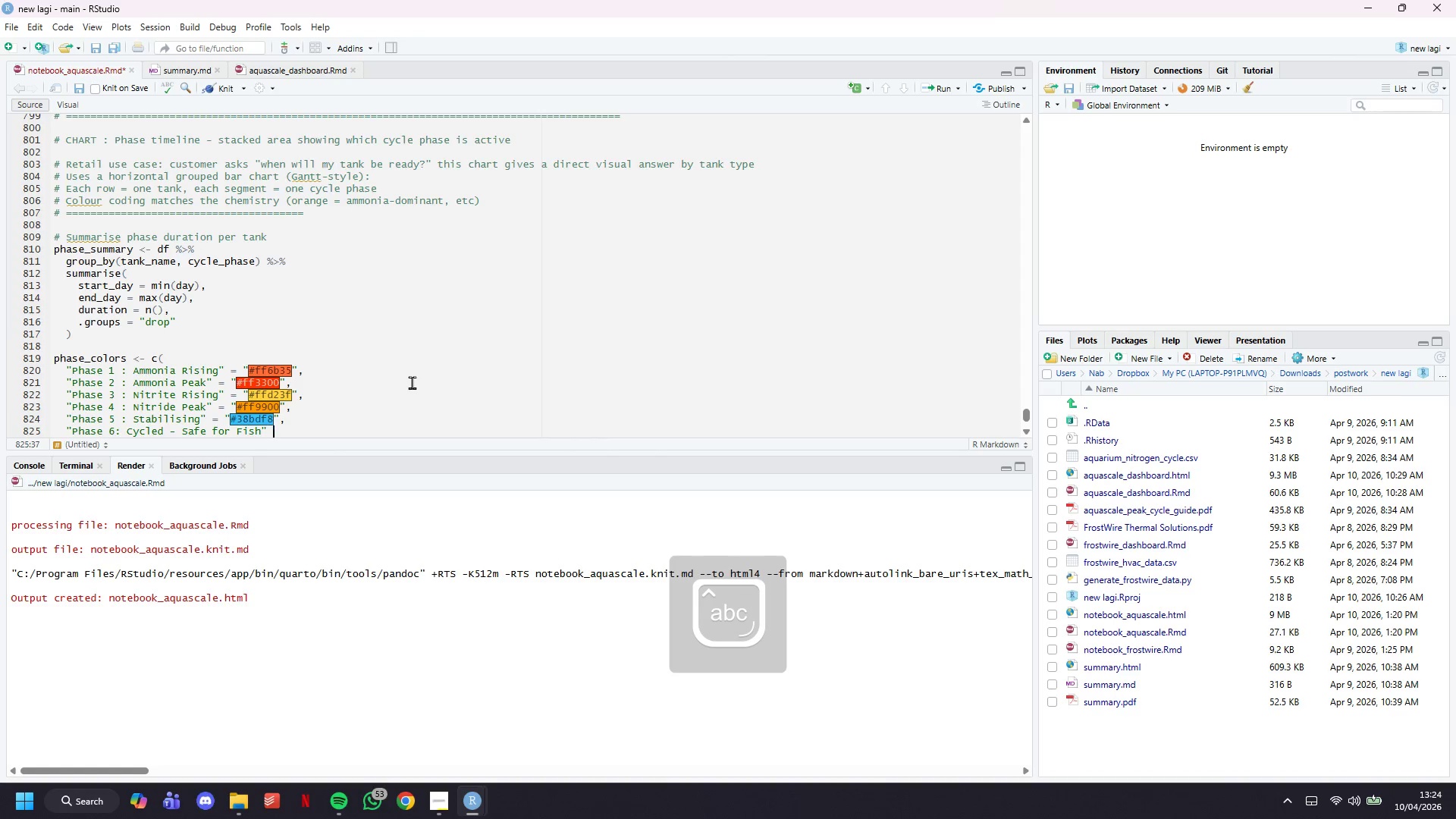 
key(Space)
 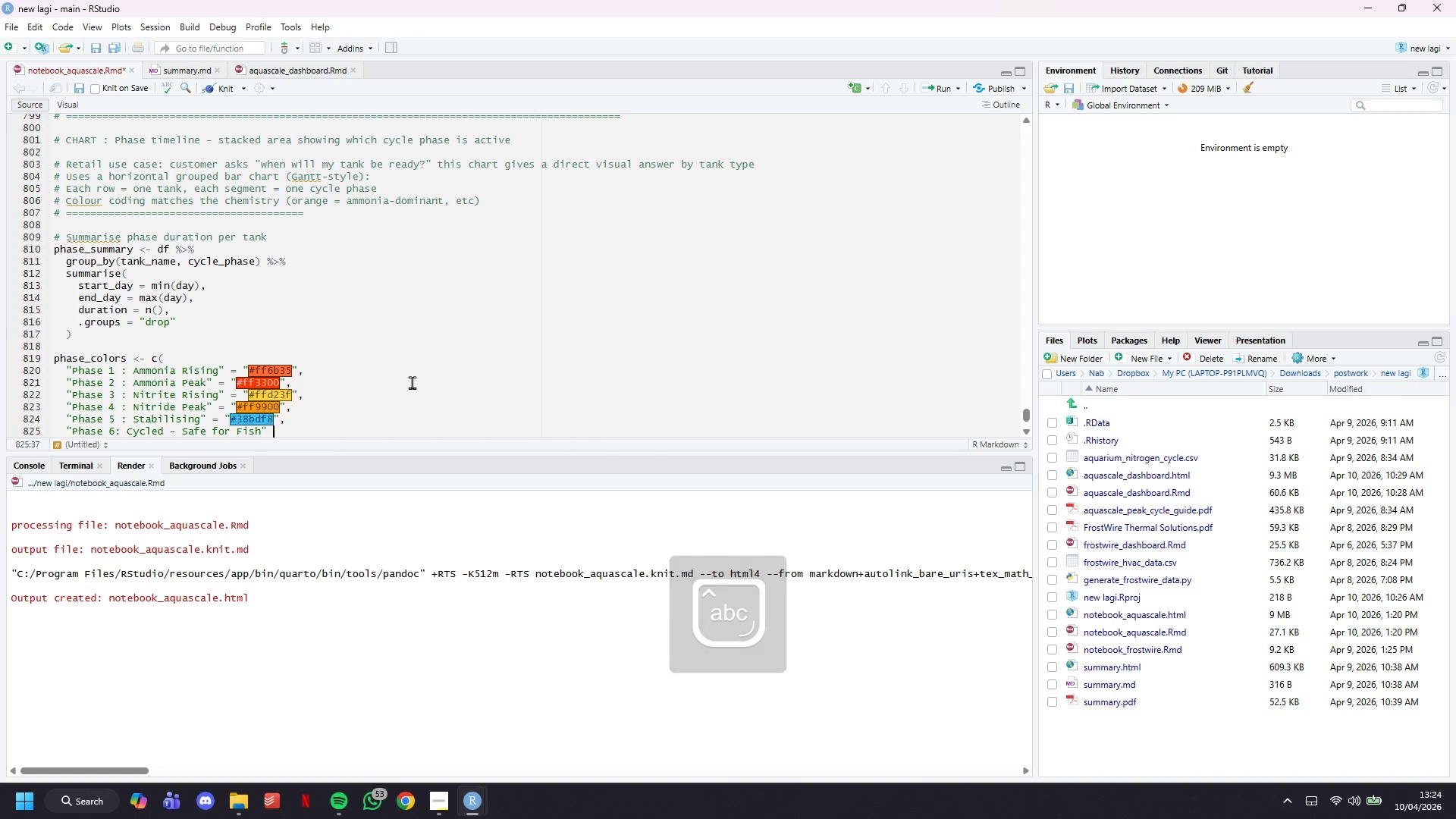 
key(Equal)
 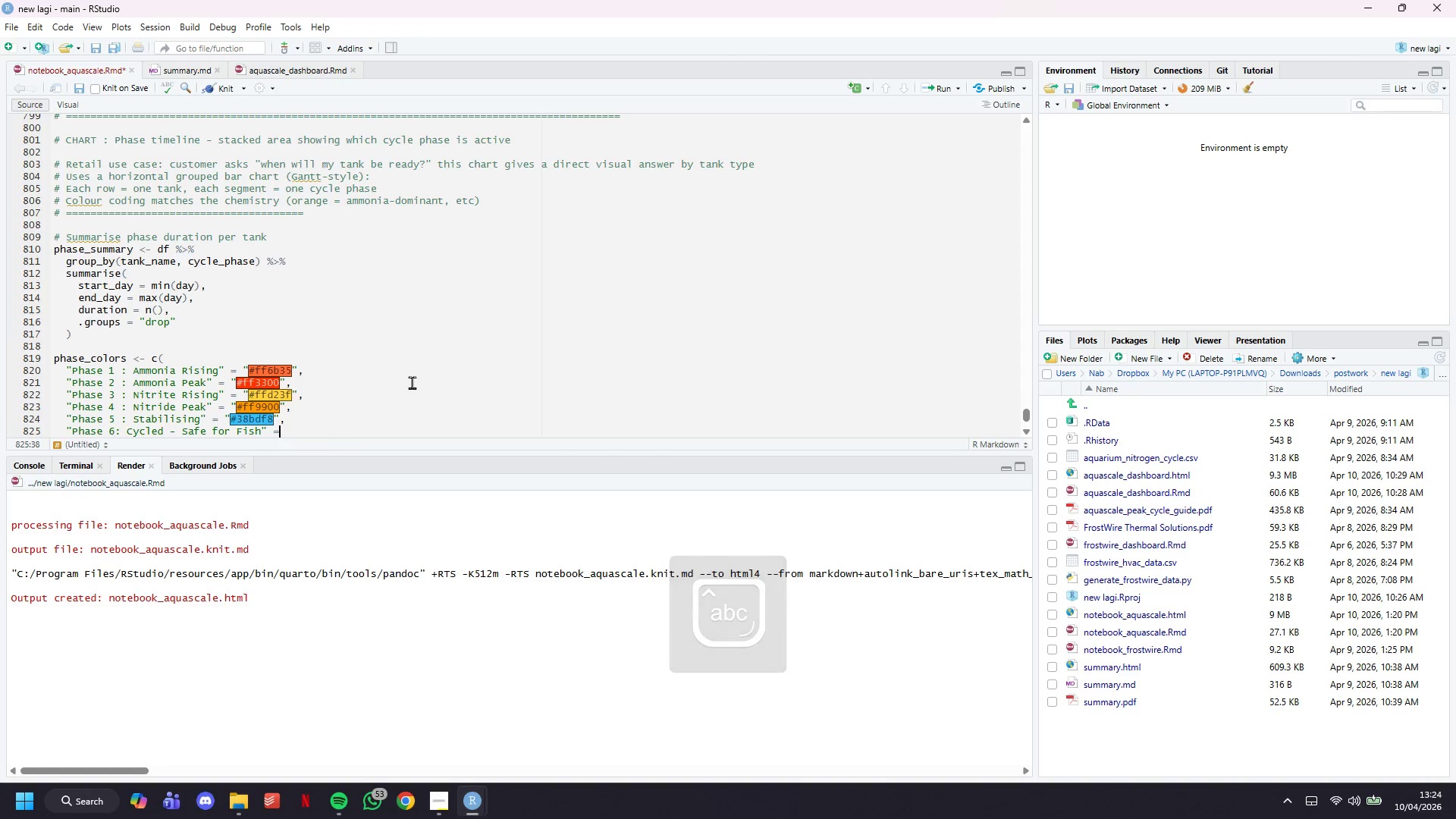 
key(Space)
 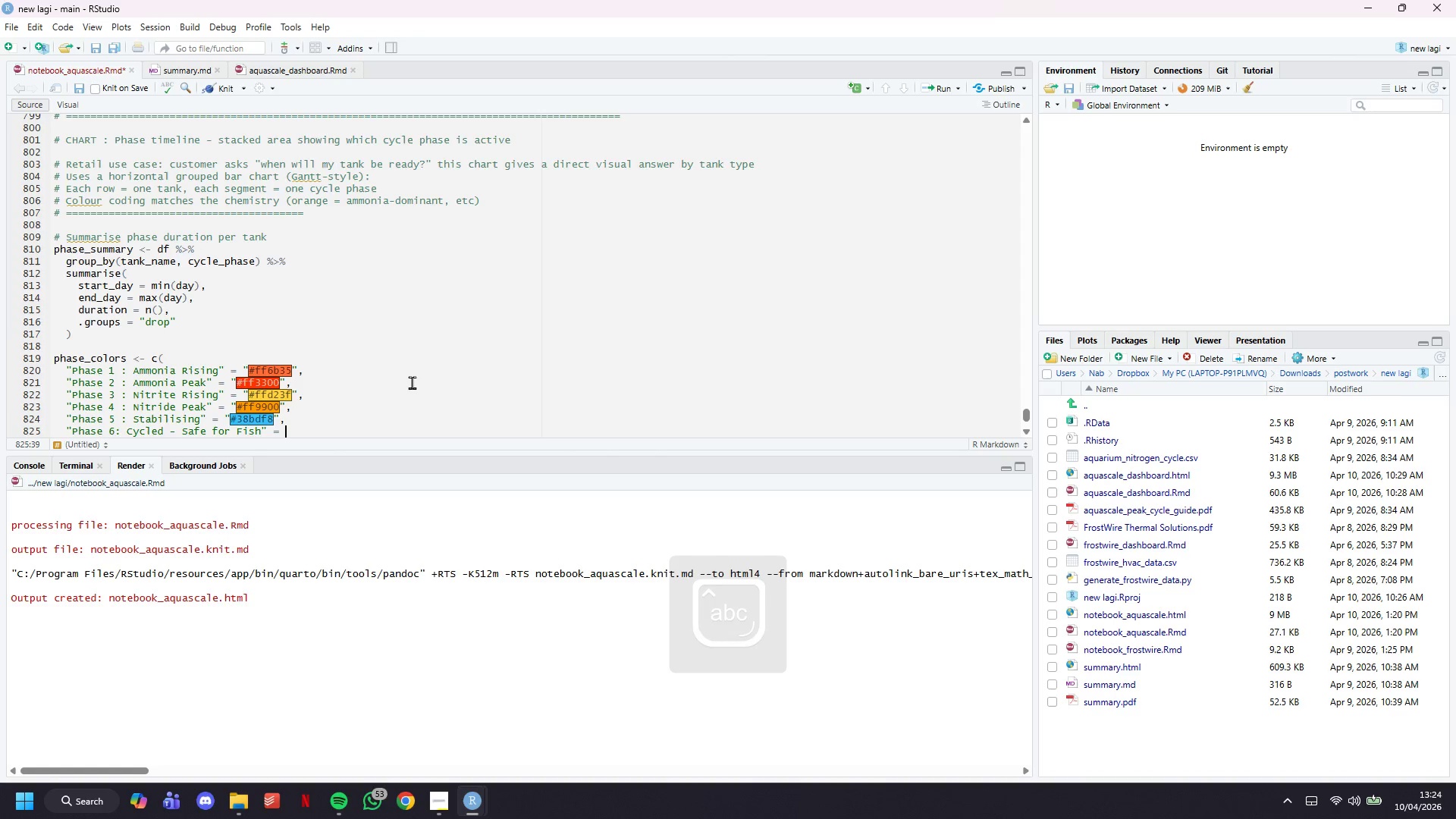 
key(Shift+Quote)
 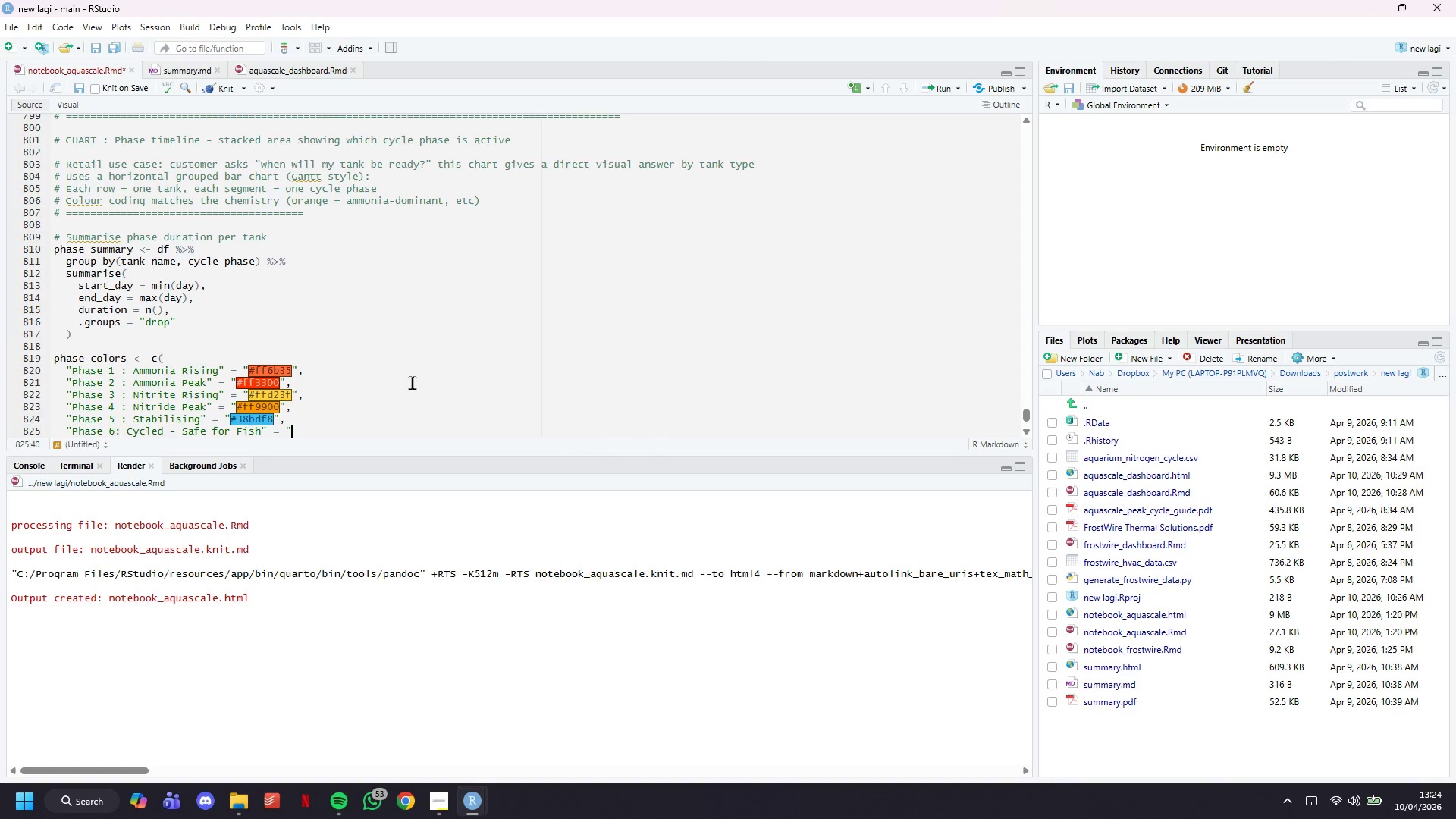 
key(Shift+Quote)
 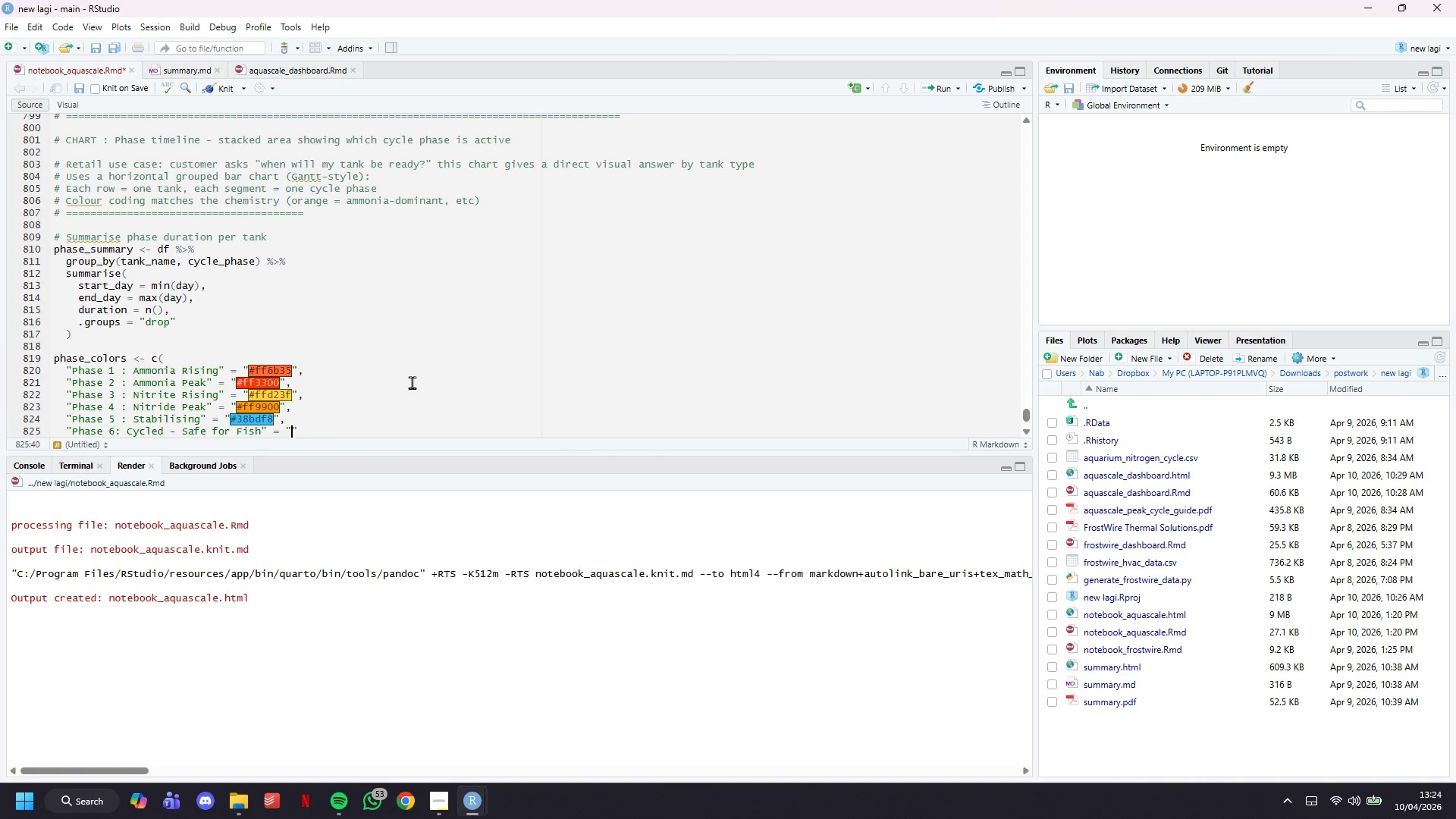 
key(ArrowLeft)
 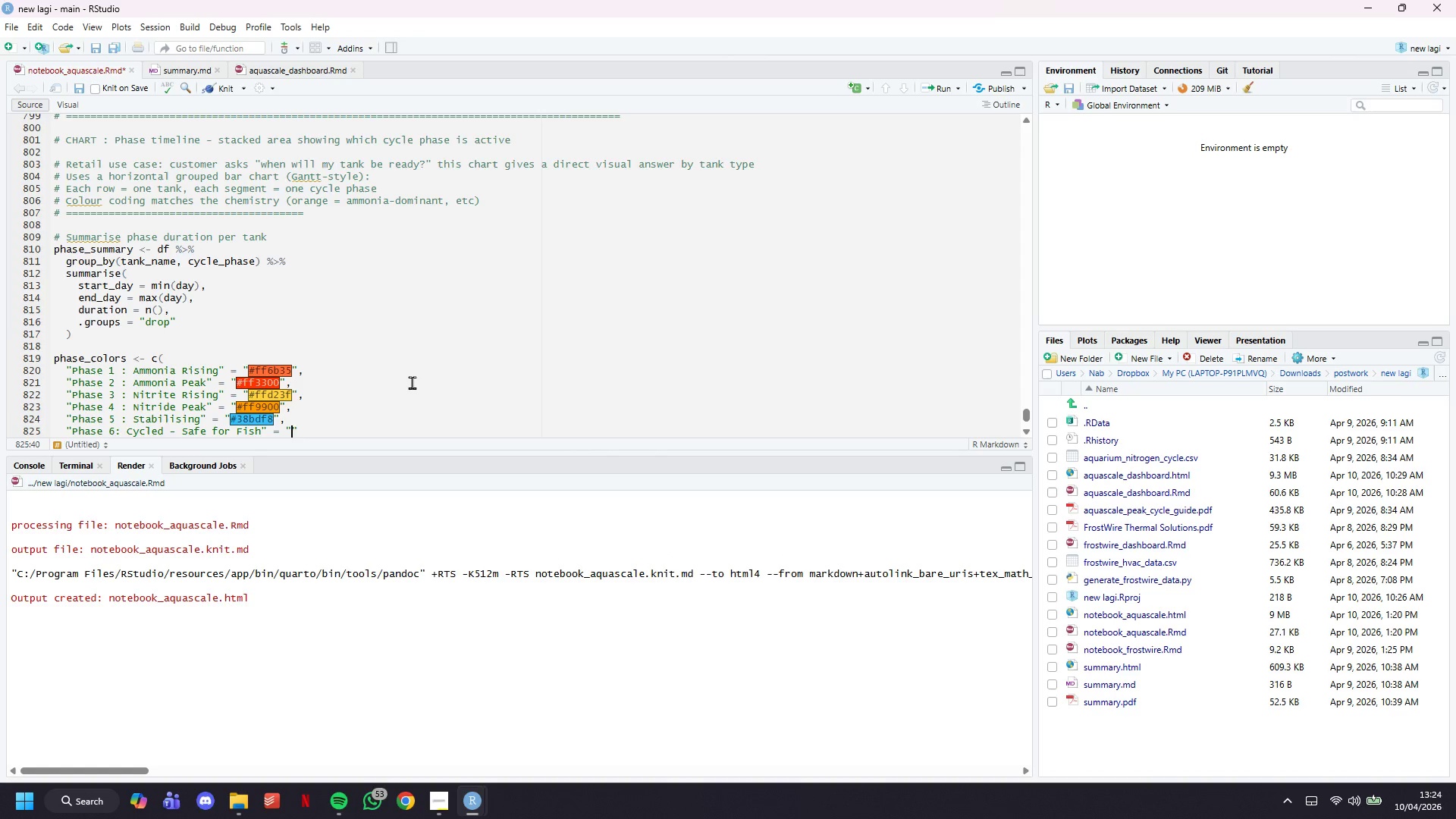 
type(#00ff88)
 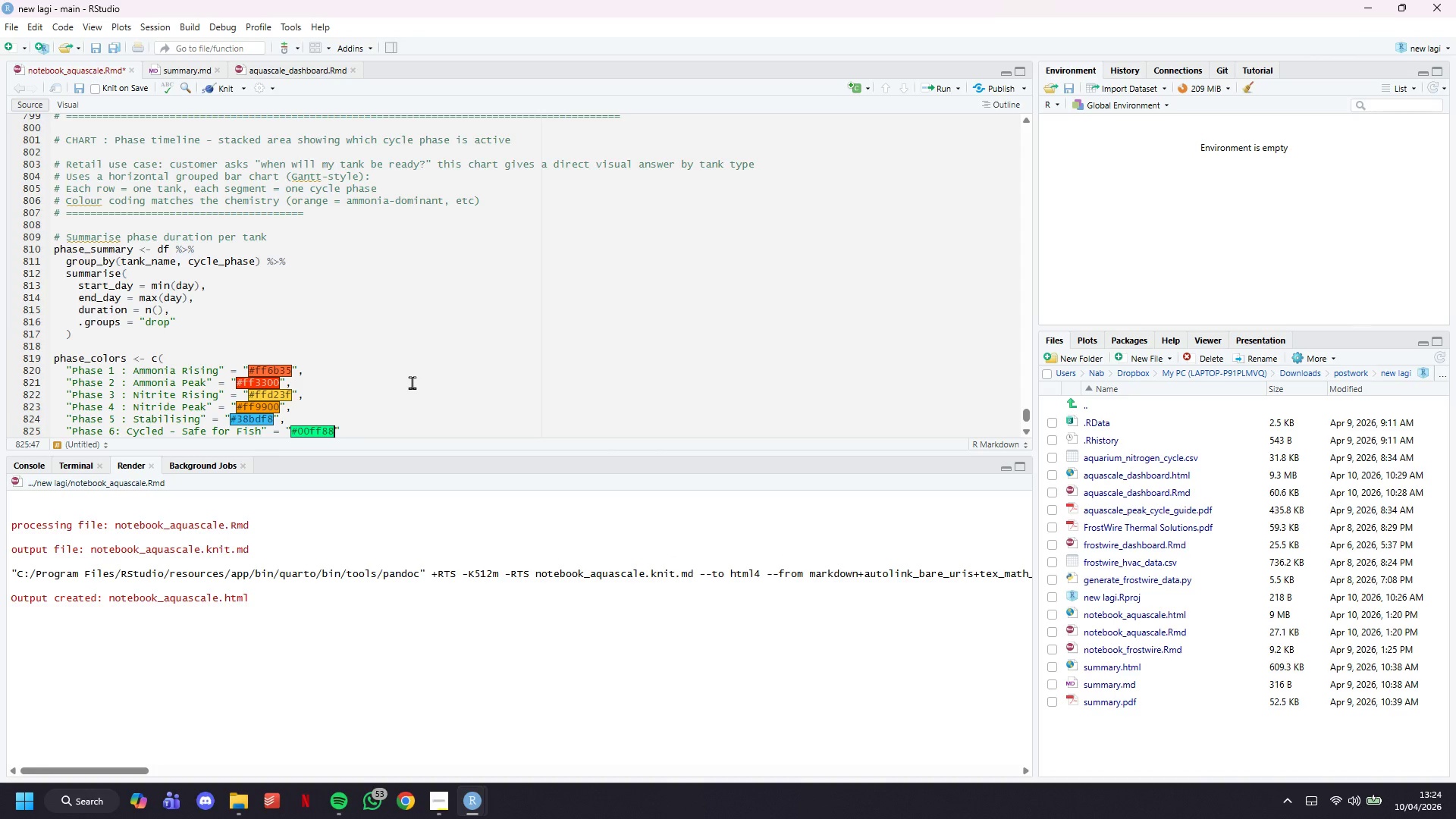 
key(ArrowRight)
 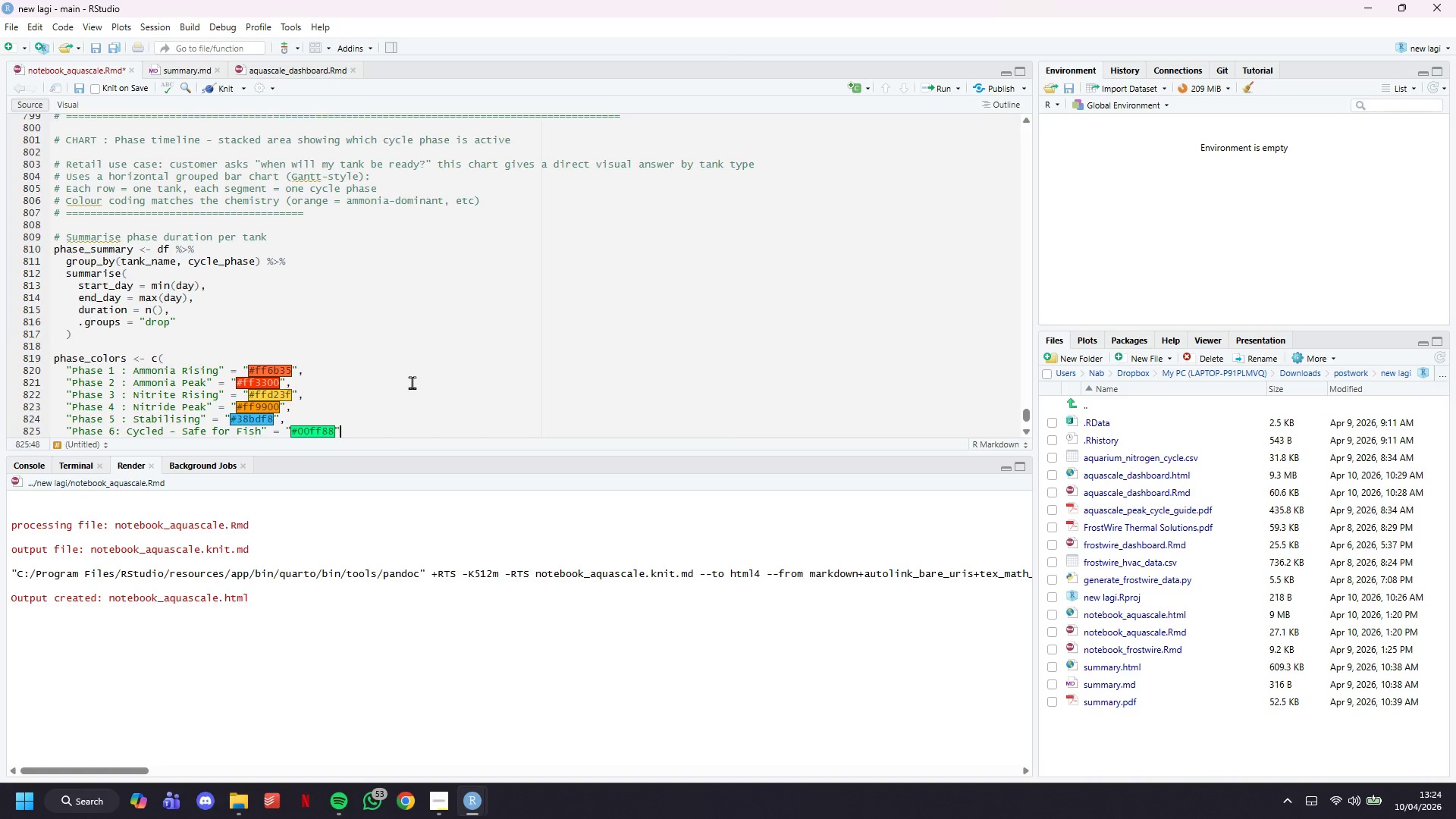 
key(ArrowDown)
 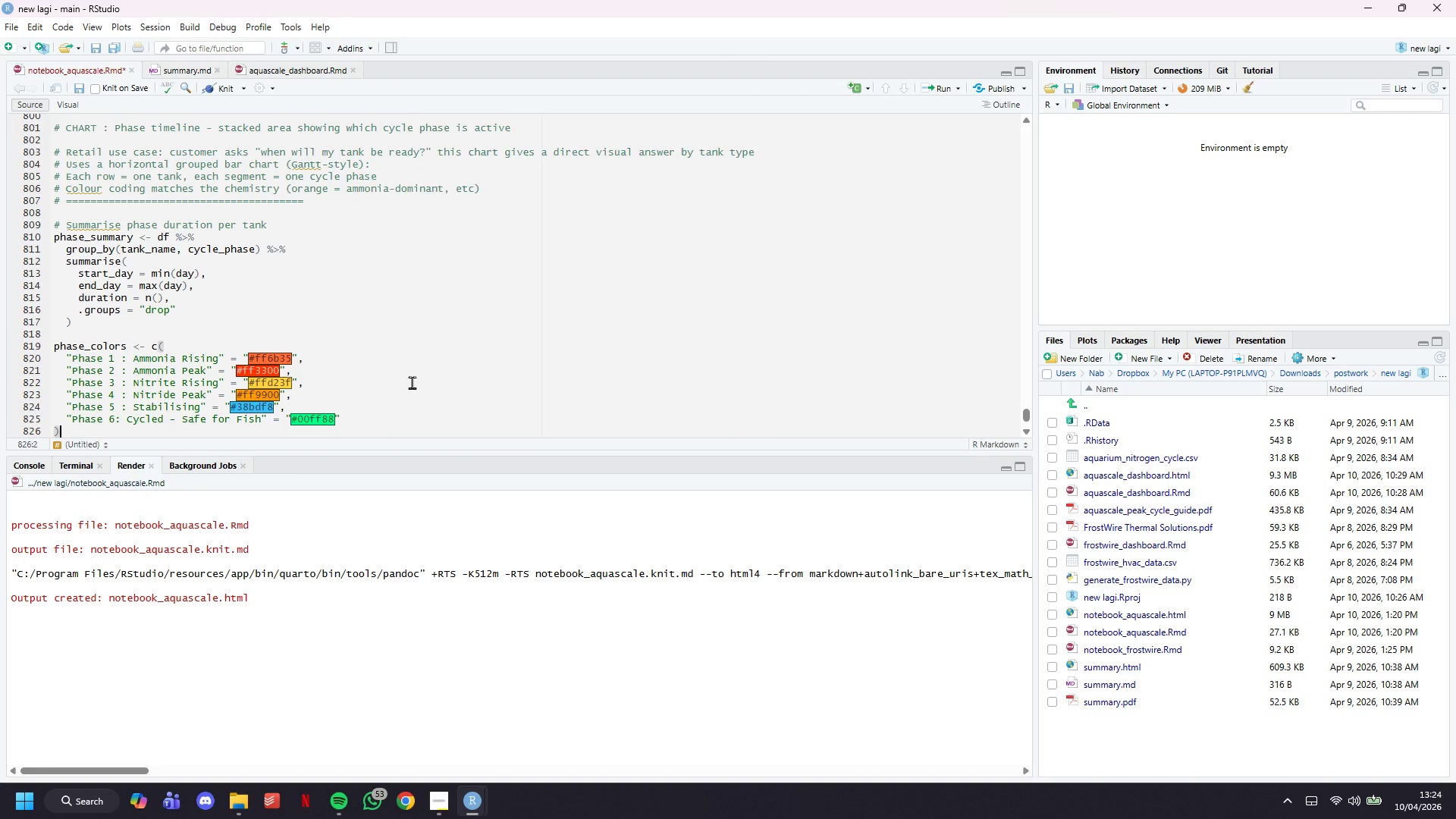 
key(Enter)
 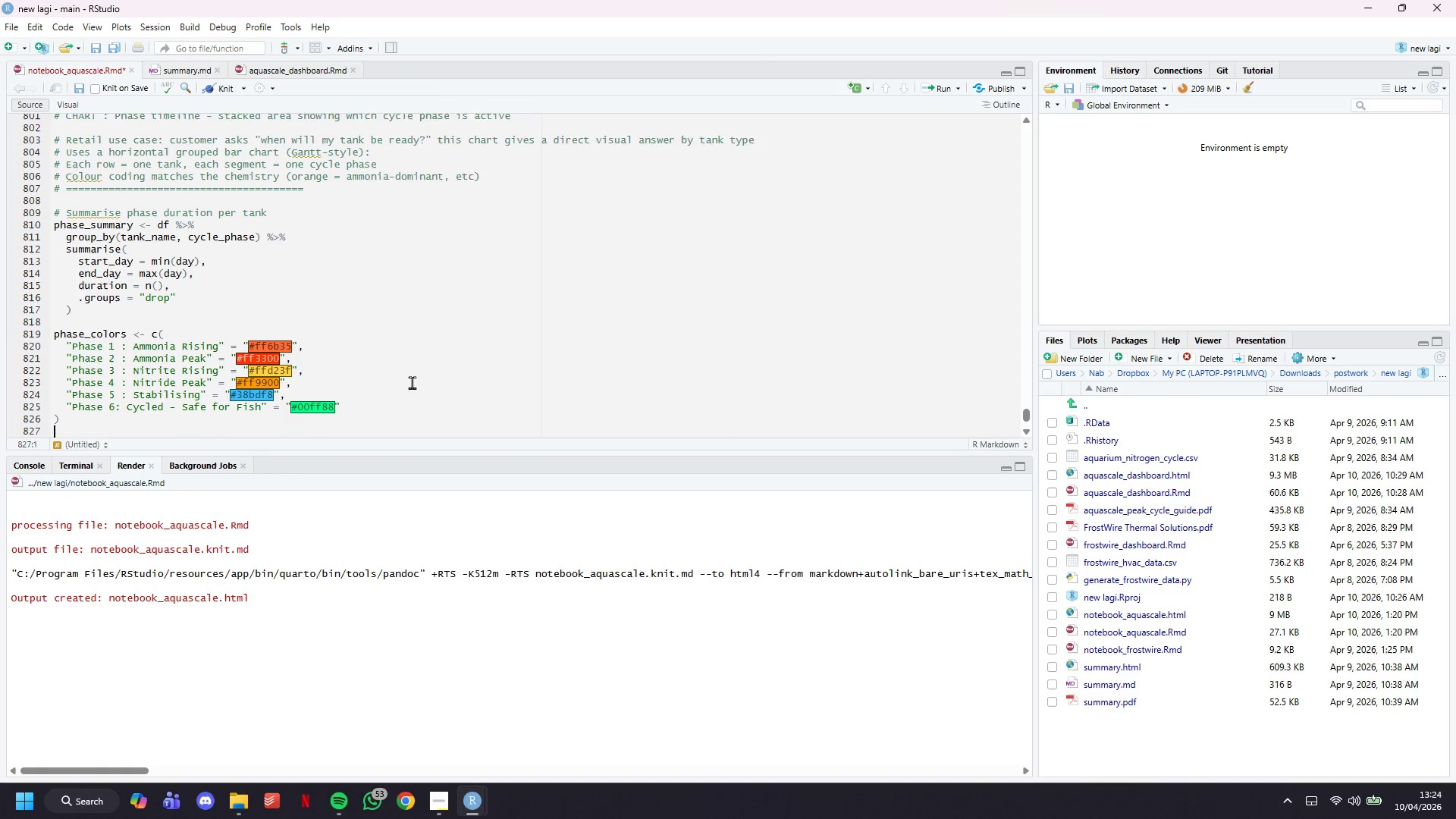 
key(Enter)
 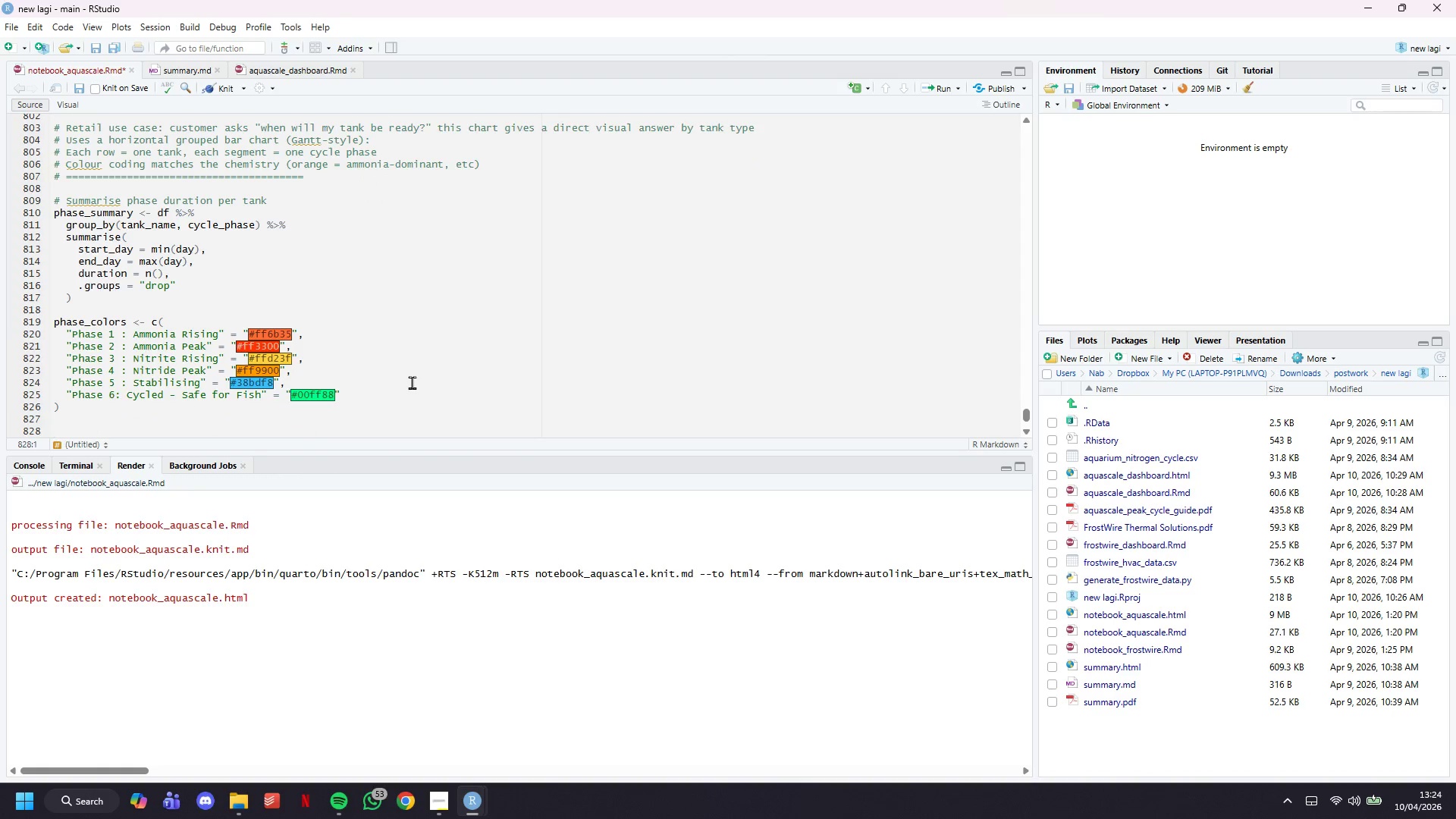 
scroll: coordinate [412, 382], scroll_direction: down, amount: 5.0
 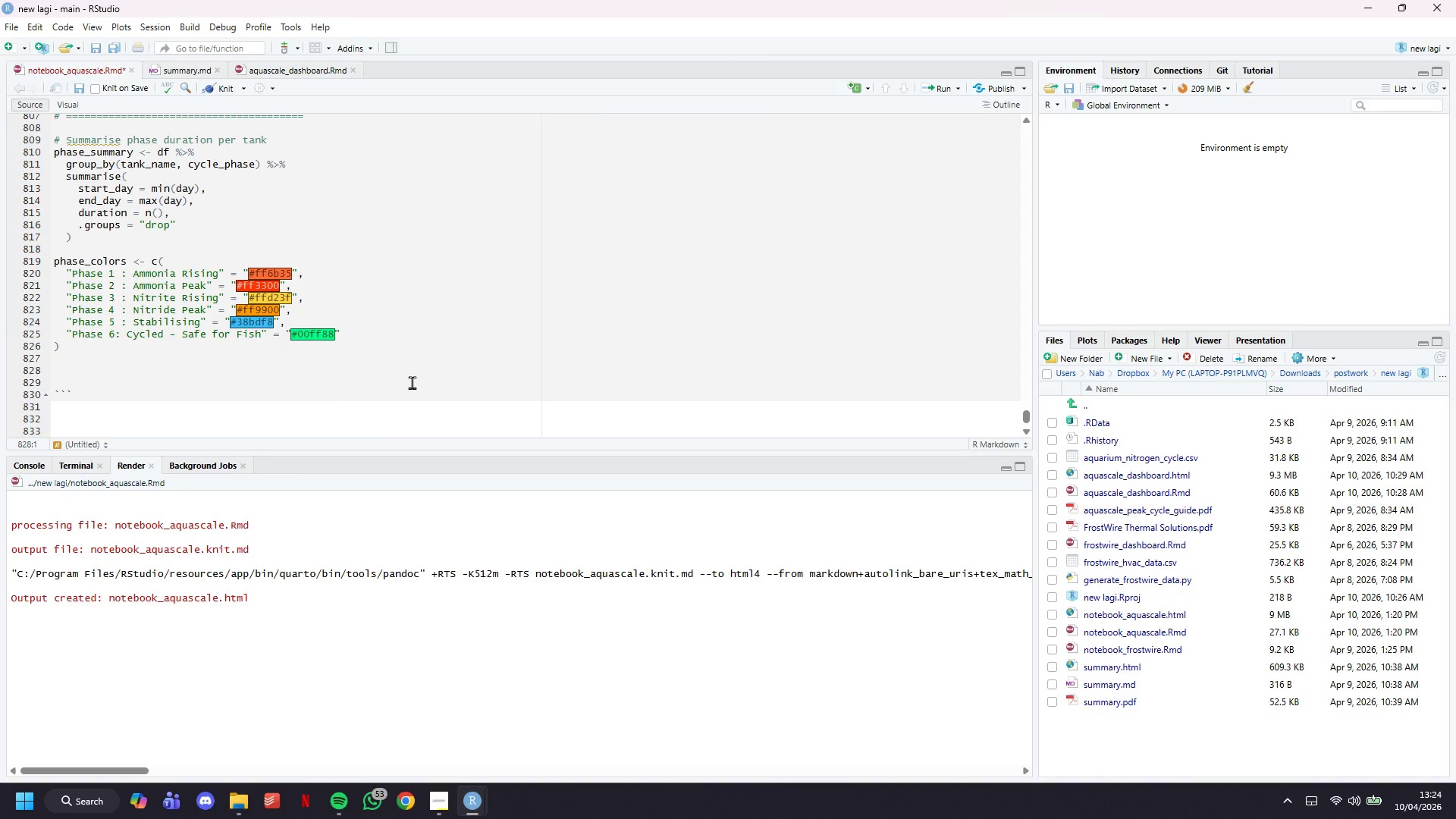 
type(p_phase <- plot_ly()
 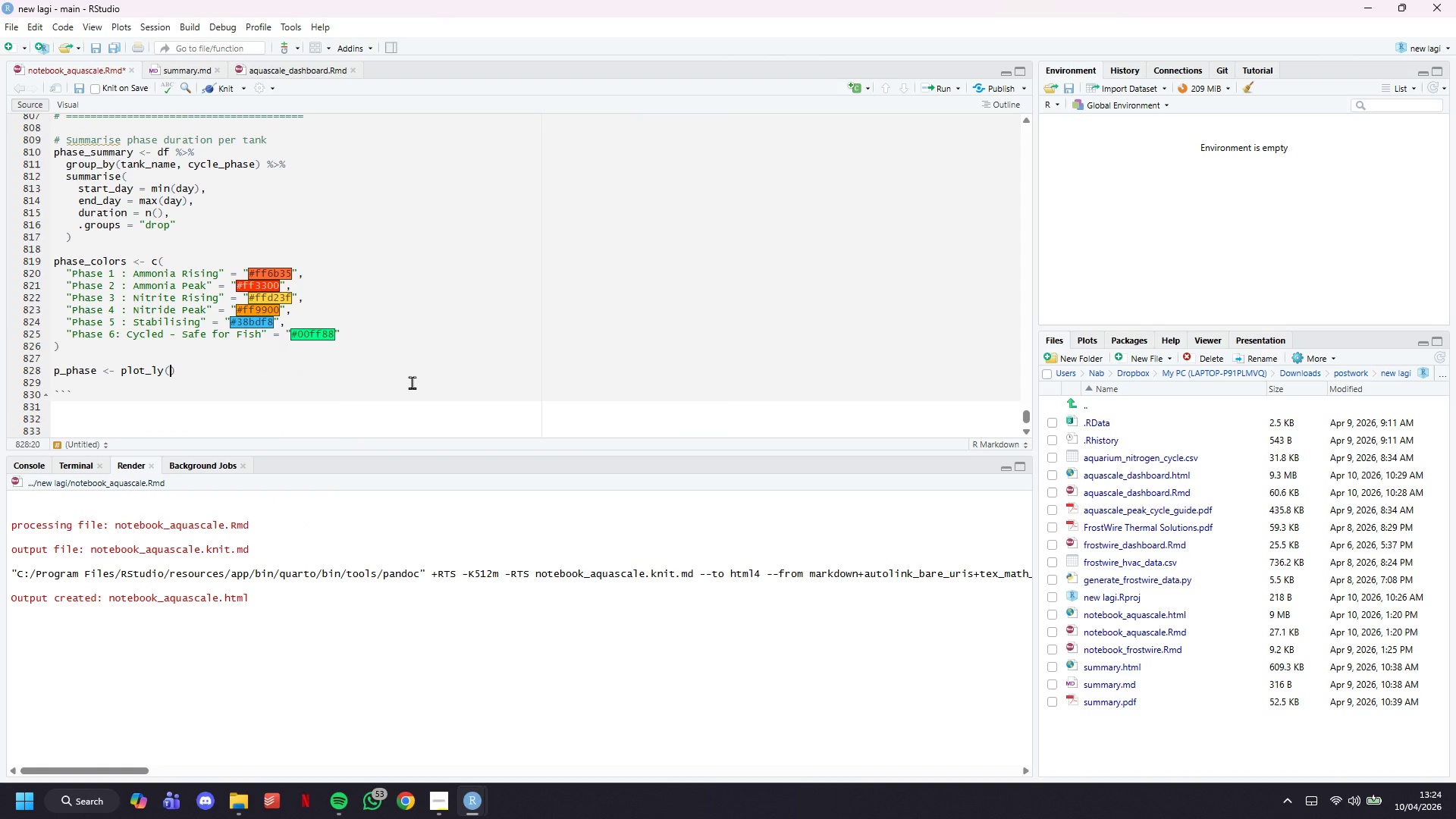 
 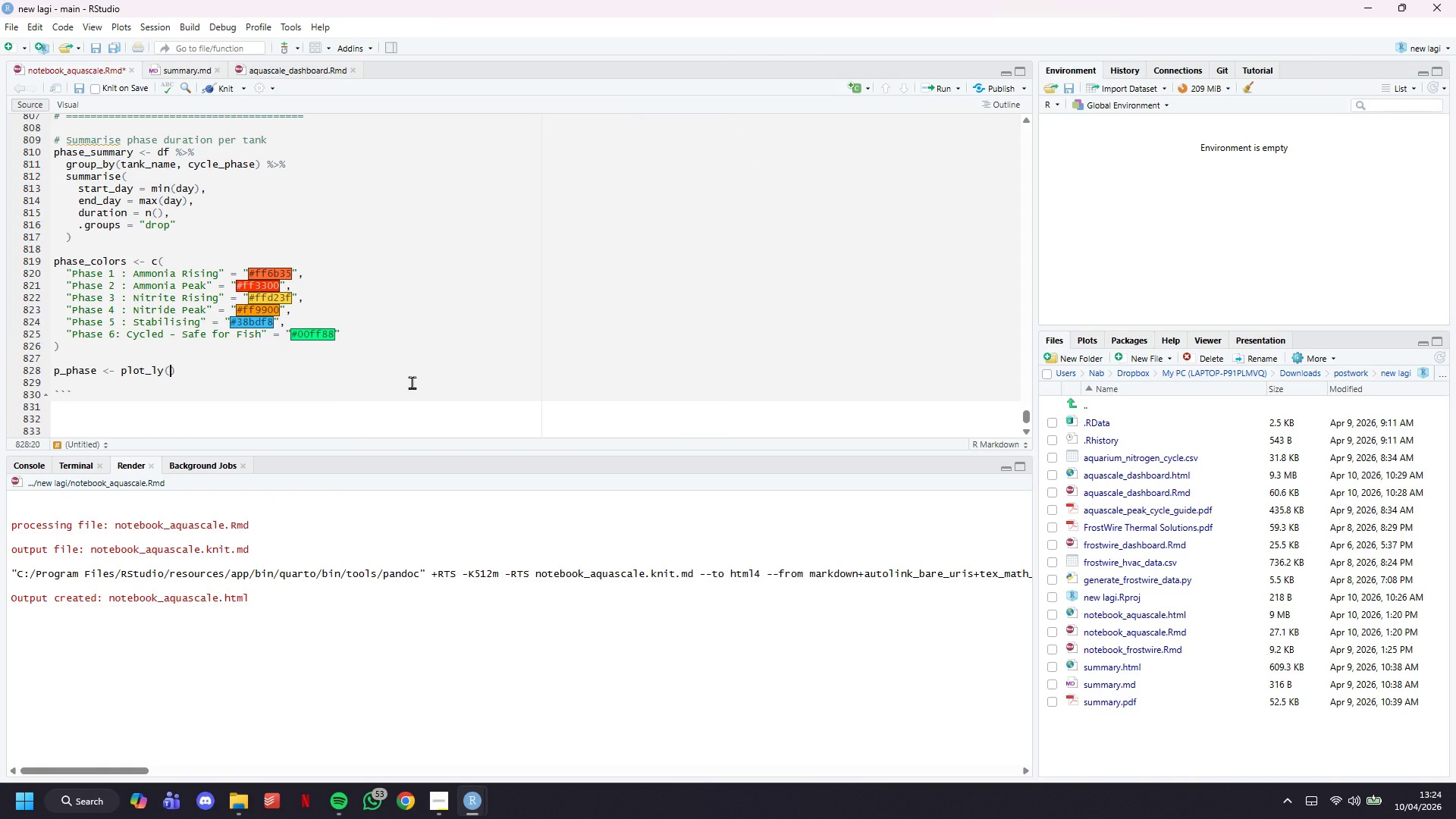 
key(ArrowRight)
 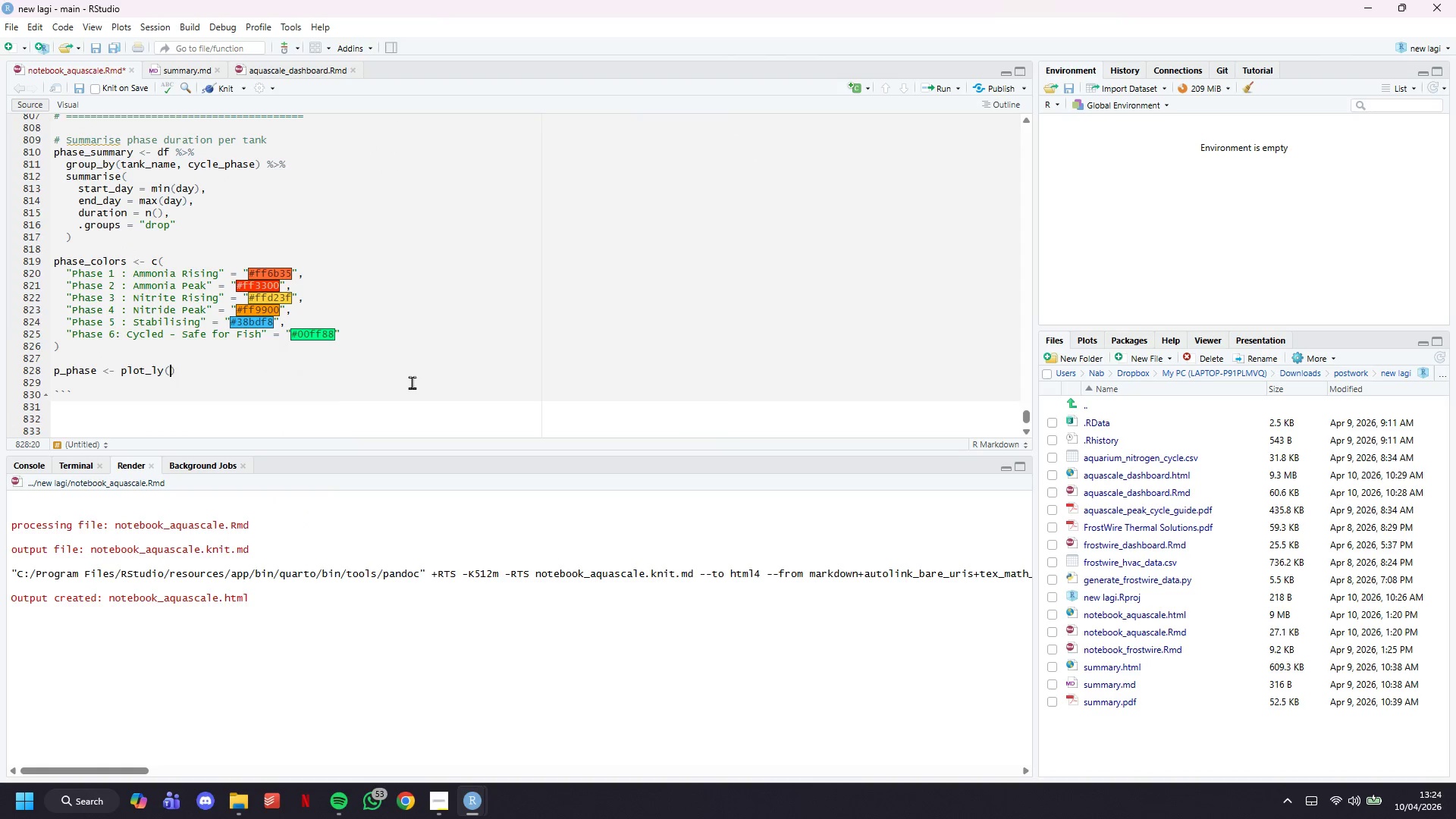 
key(ArrowDown)
 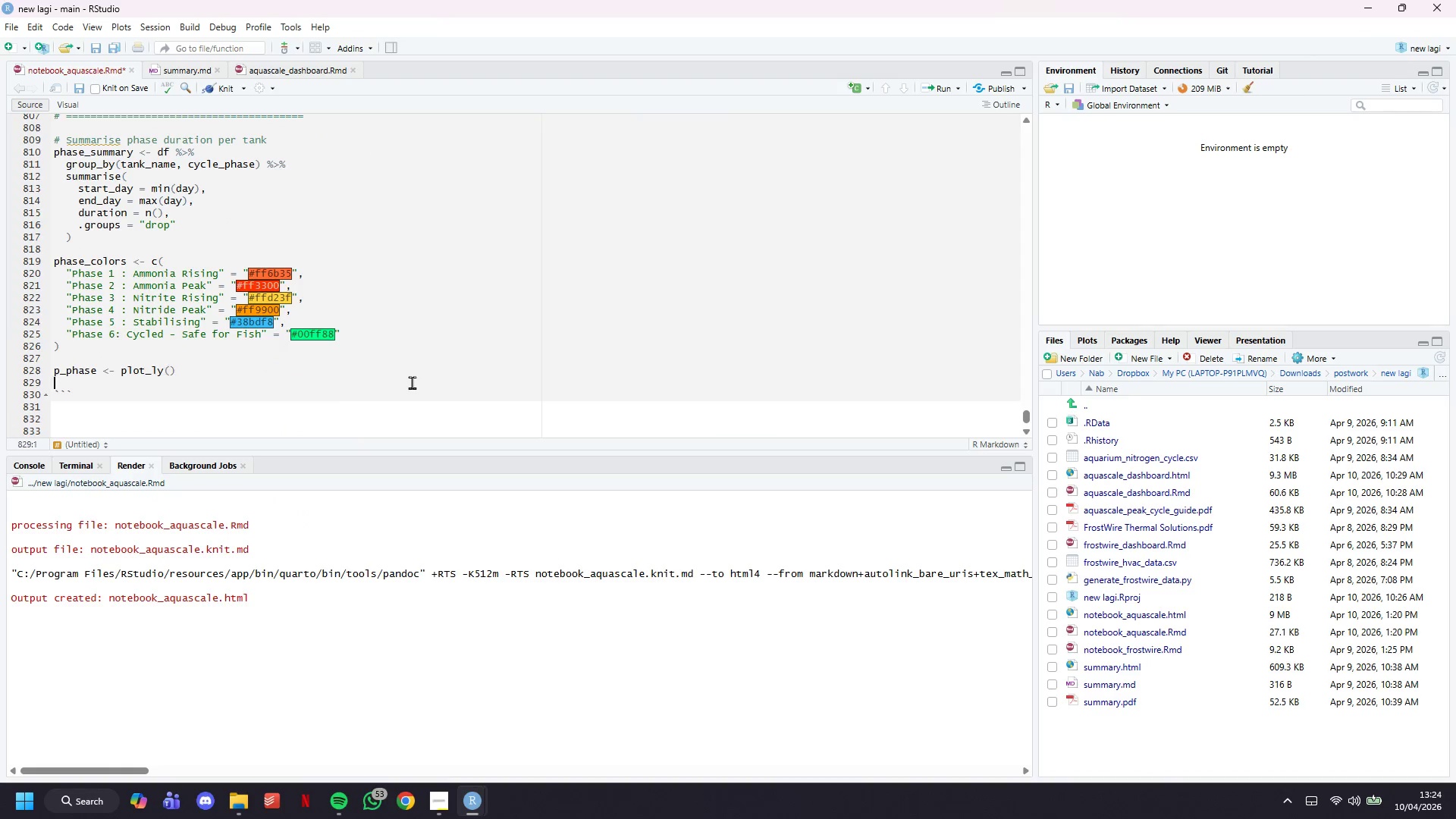 
key(Enter)
 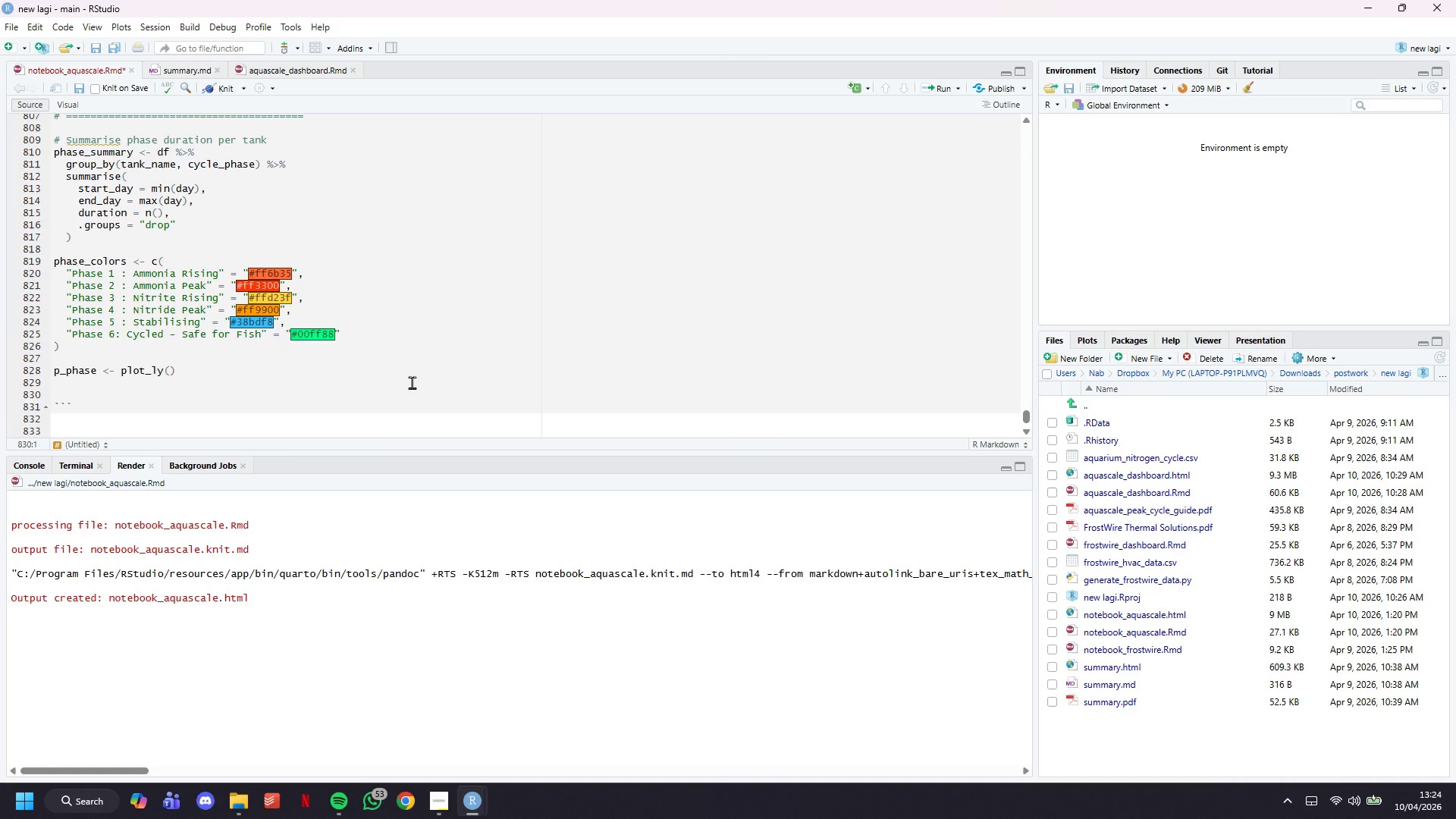 
scroll: coordinate [396, 322], scroll_direction: down, amount: 4.0
 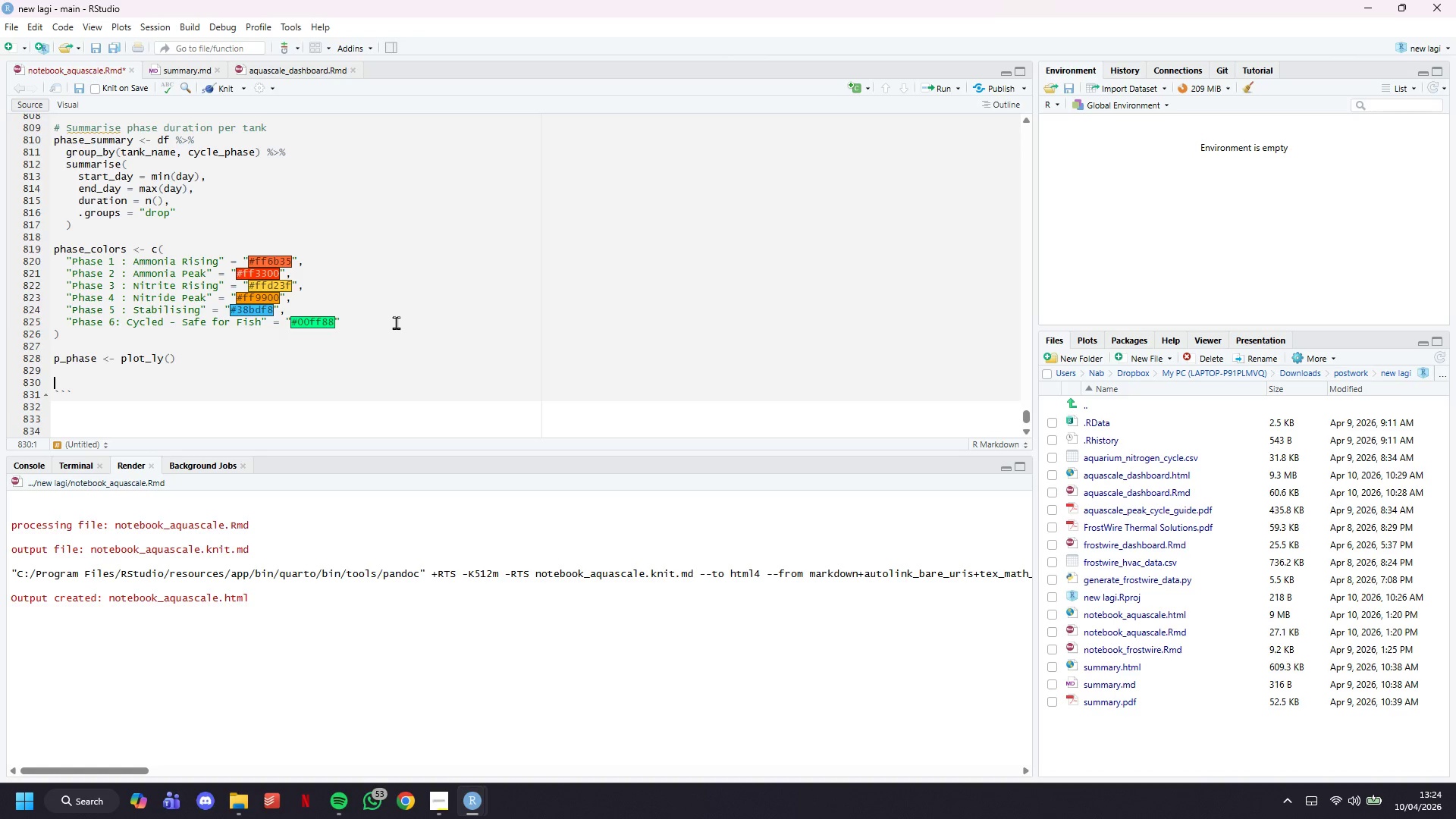 
key(Control+S)
 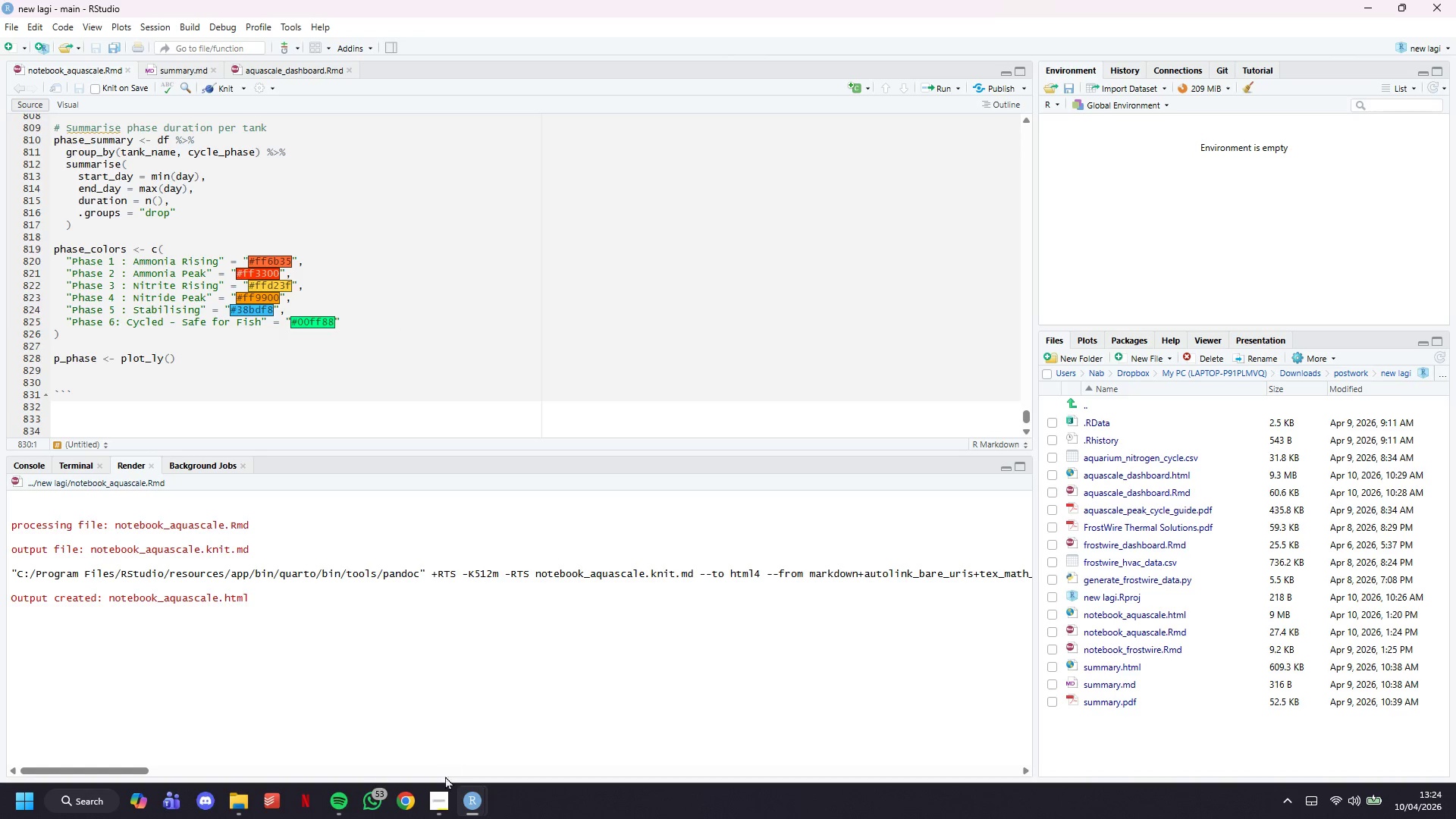 
left_click([445, 791])